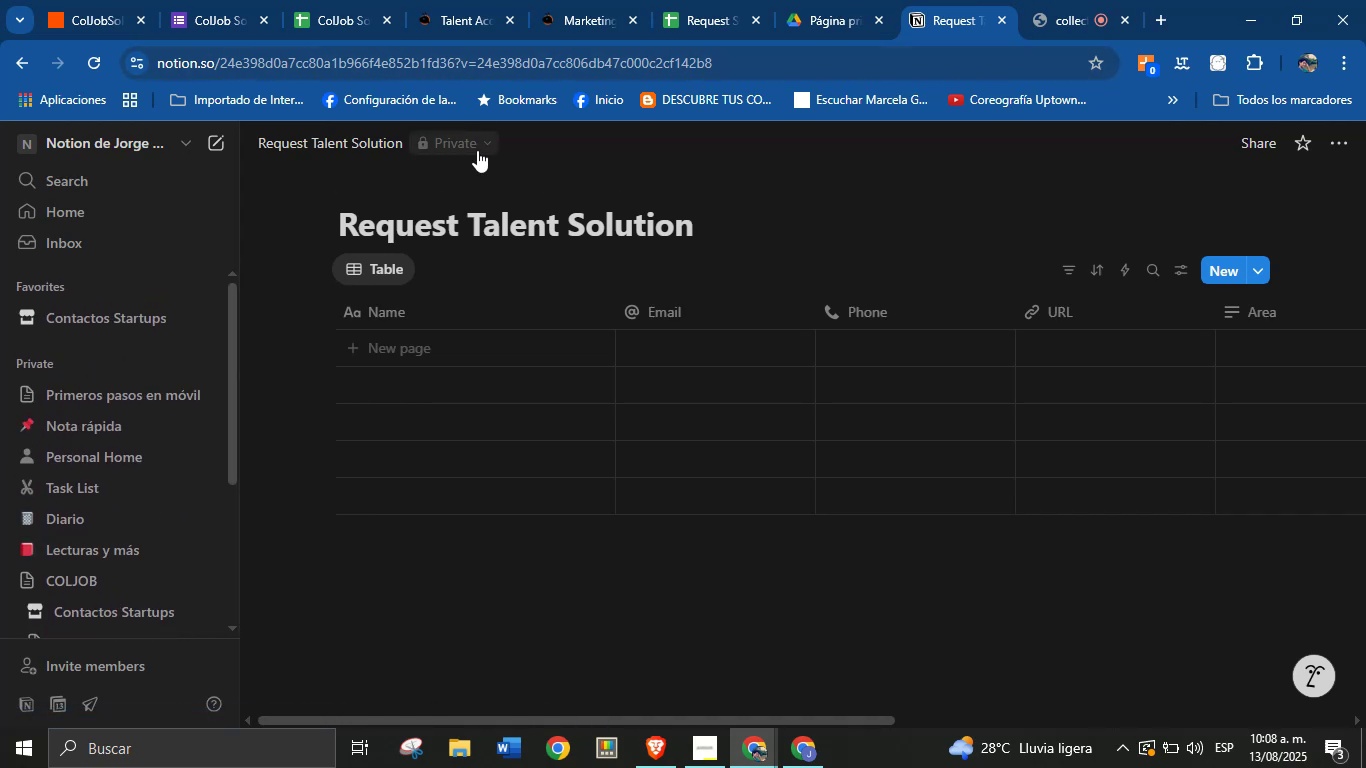 
left_click([455, 143])
 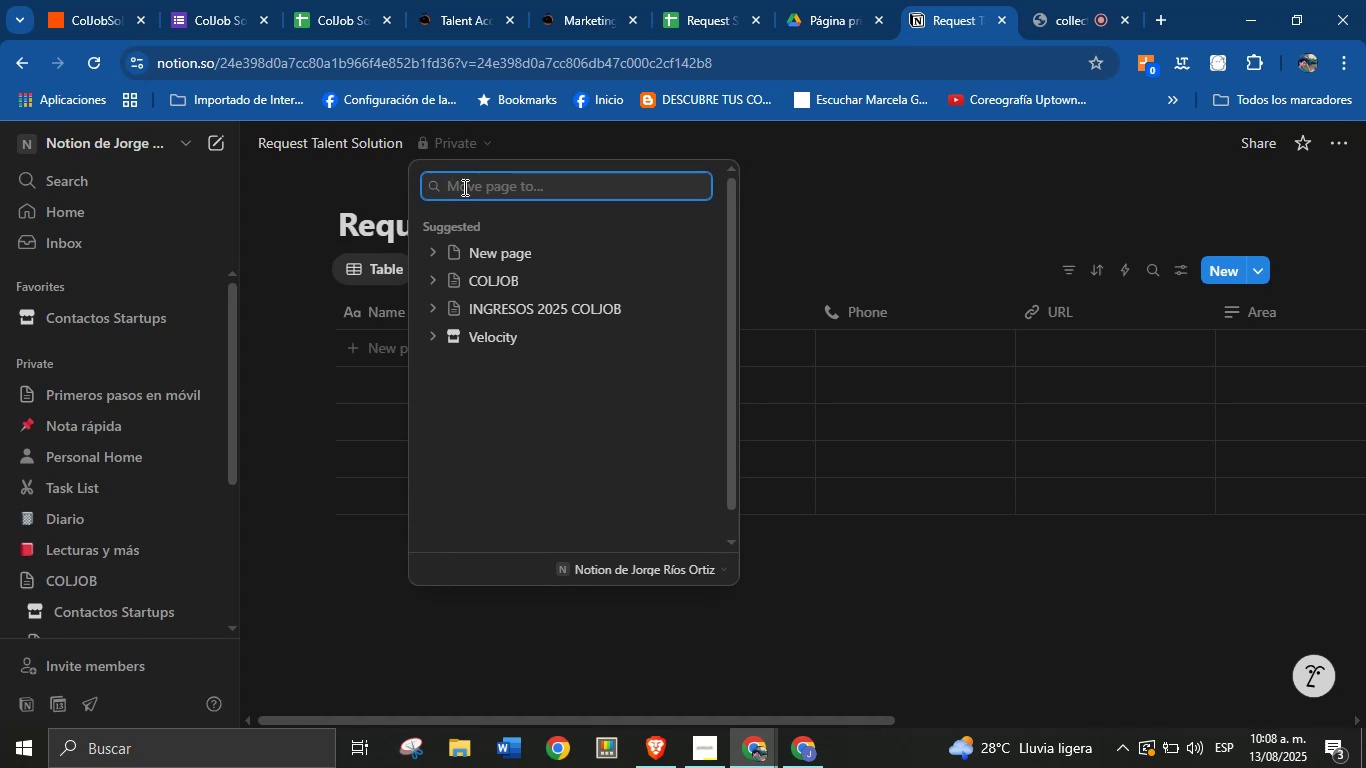 
wait(6.94)
 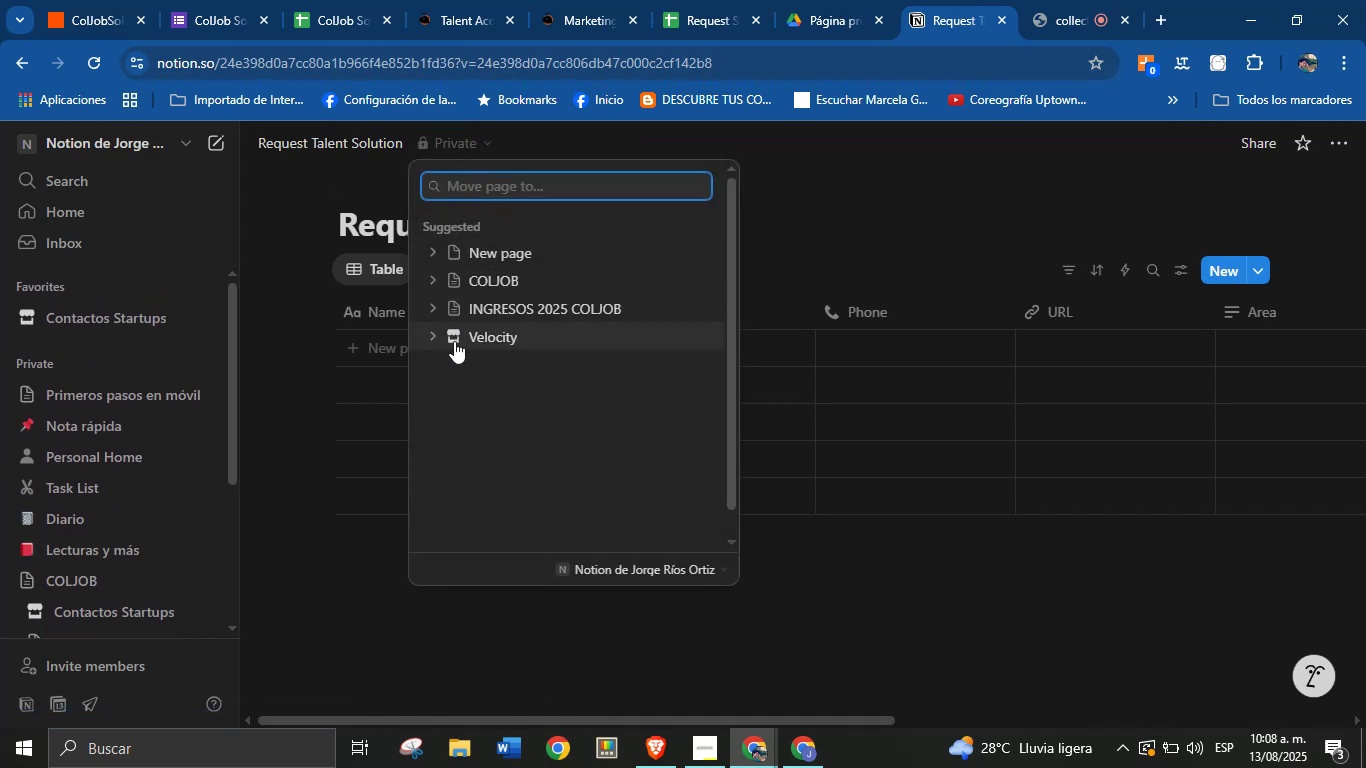 
left_click([484, 250])
 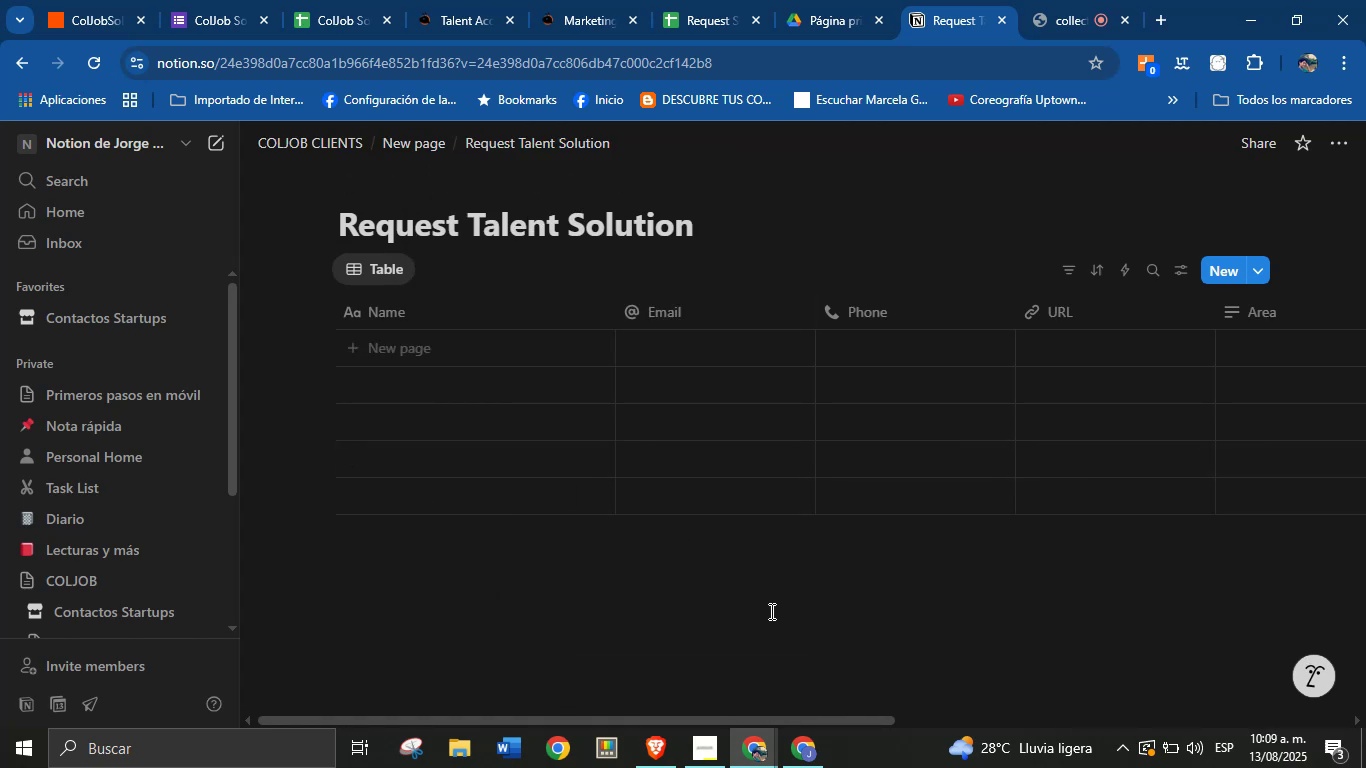 
wait(7.48)
 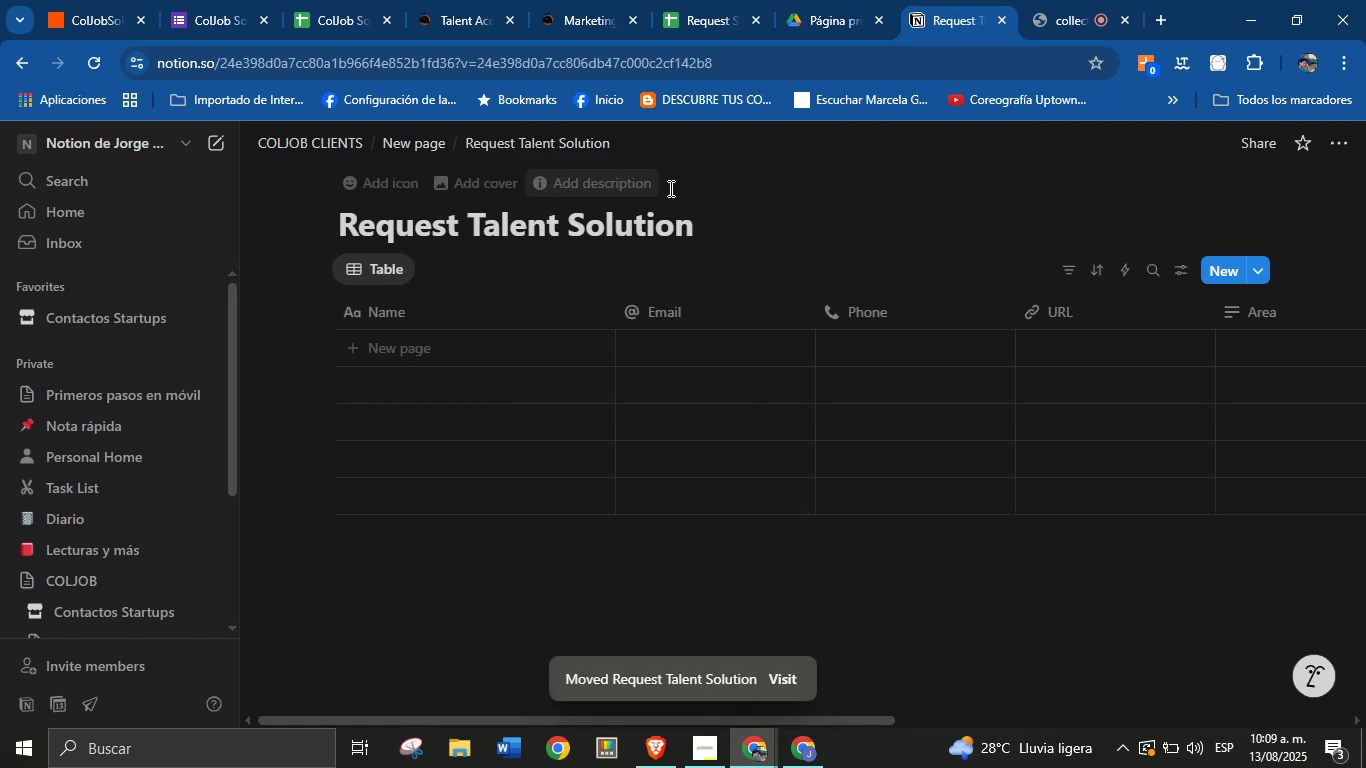 
left_click([101, 0])
 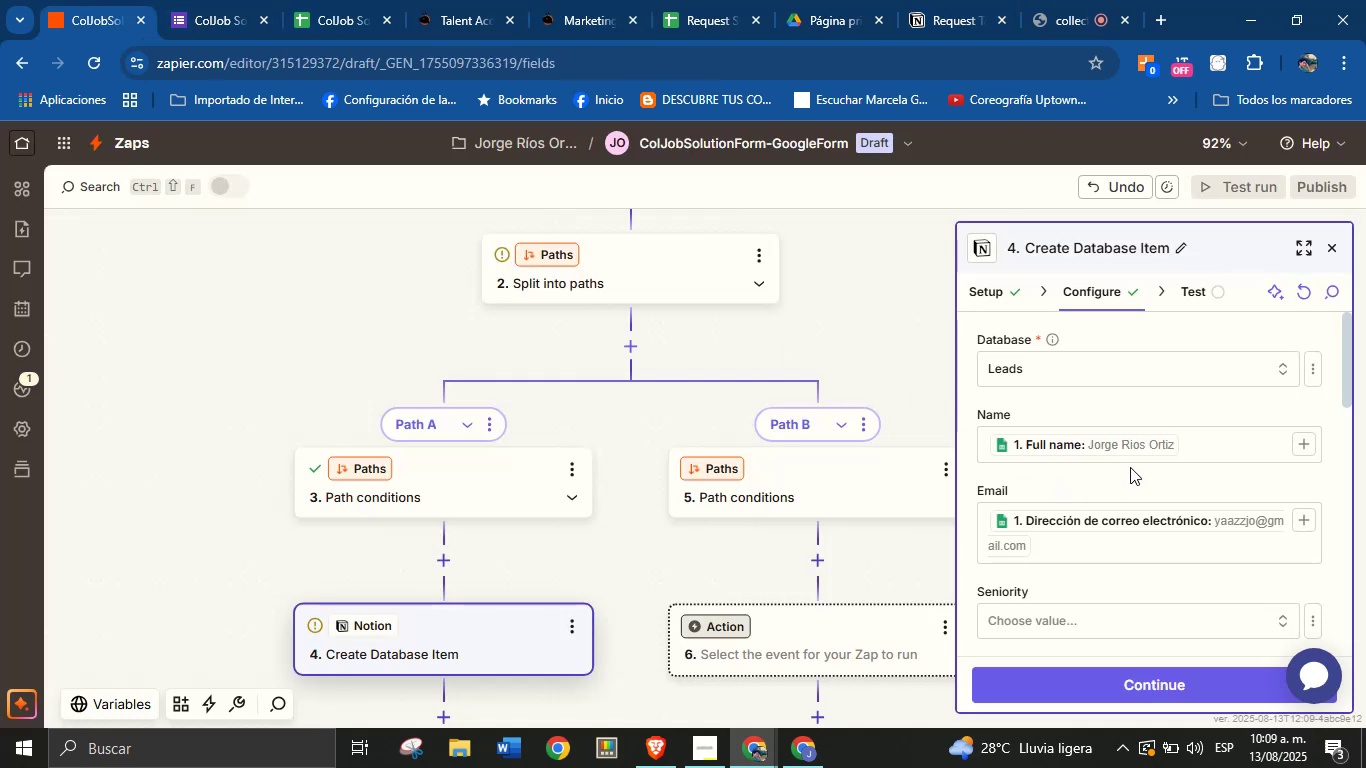 
scroll: coordinate [1094, 511], scroll_direction: down, amount: 2.0
 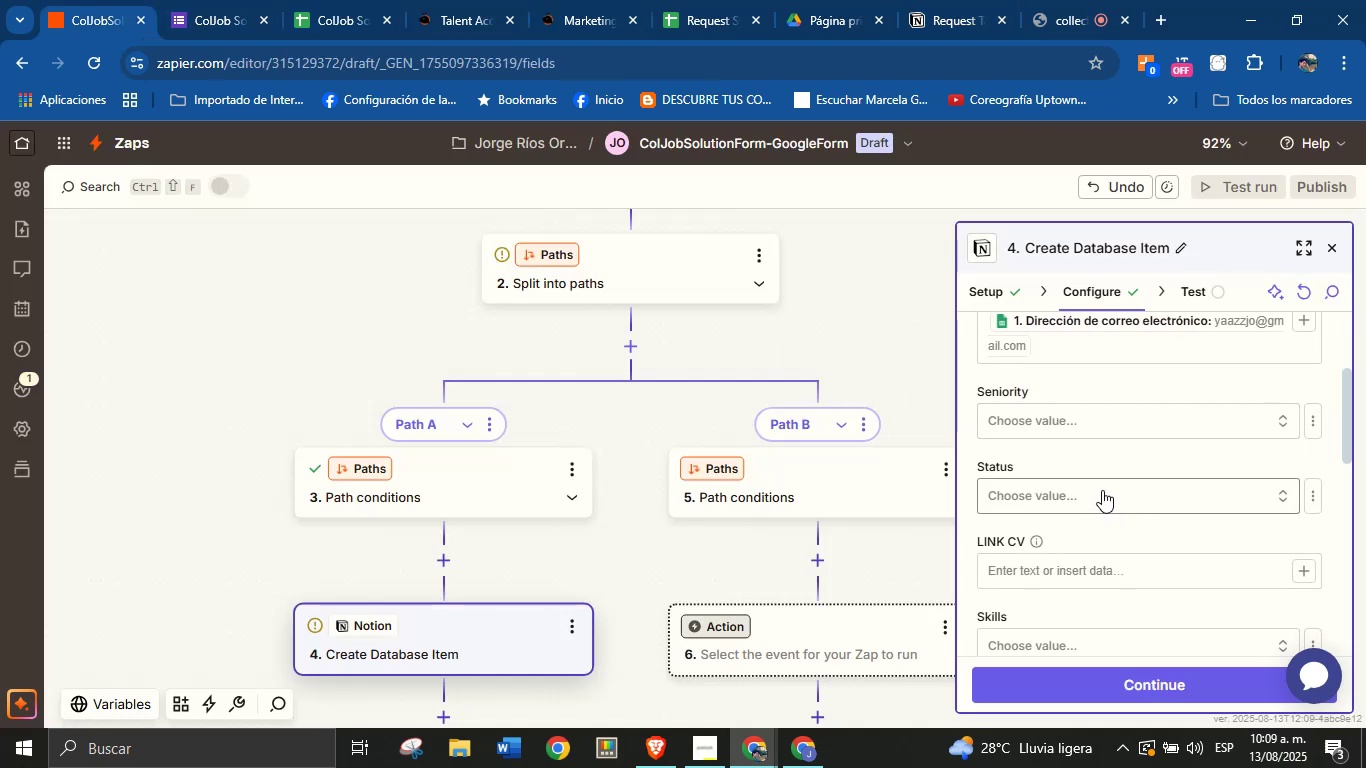 
scroll: coordinate [1121, 502], scroll_direction: none, amount: 0.0
 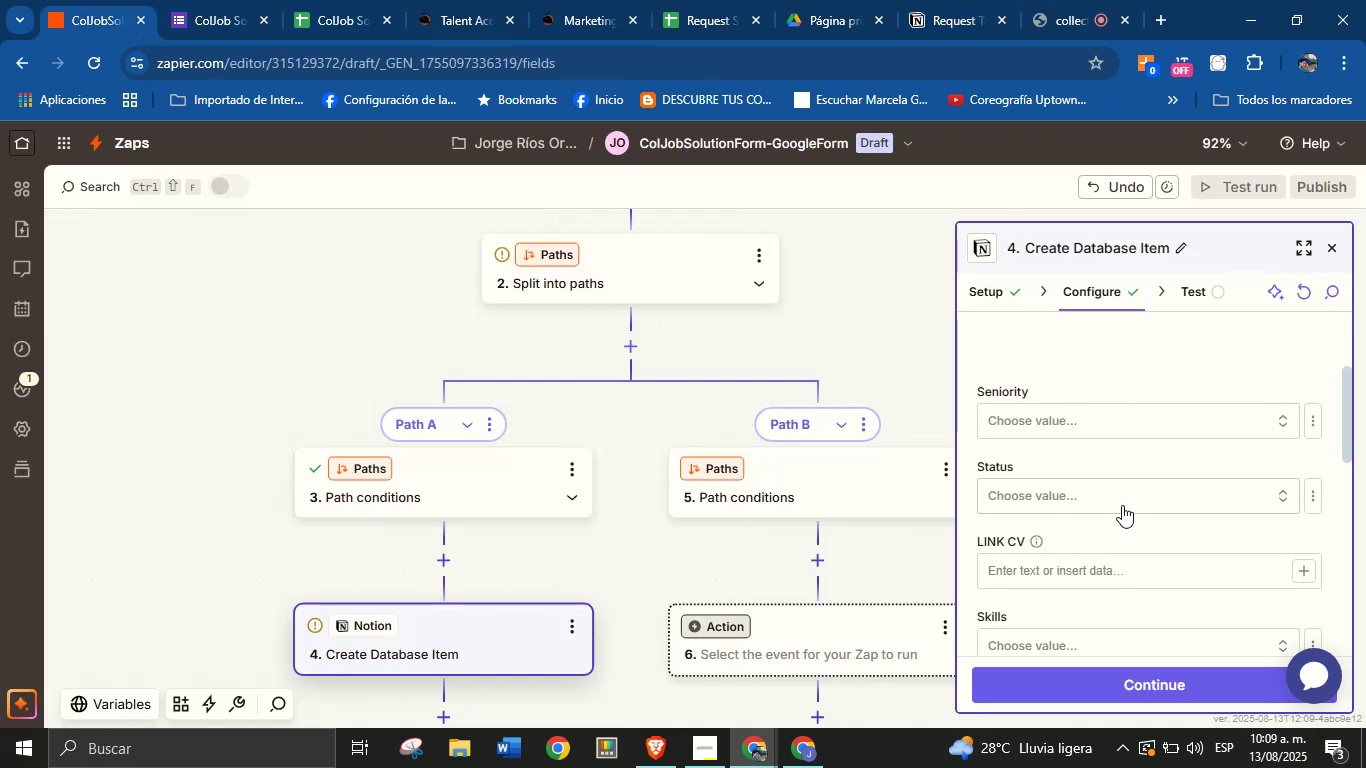 
scroll: coordinate [1122, 501], scroll_direction: up, amount: 1.0
 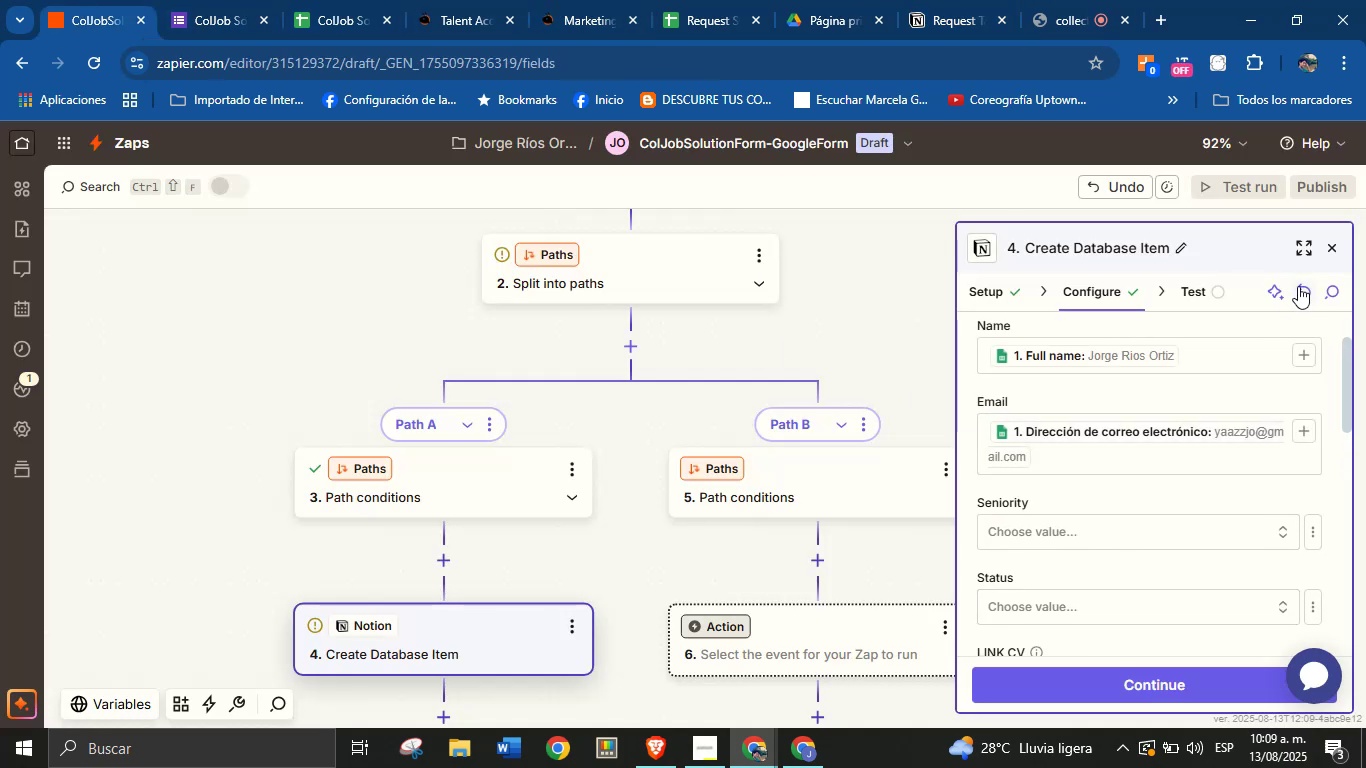 
left_click([1305, 286])
 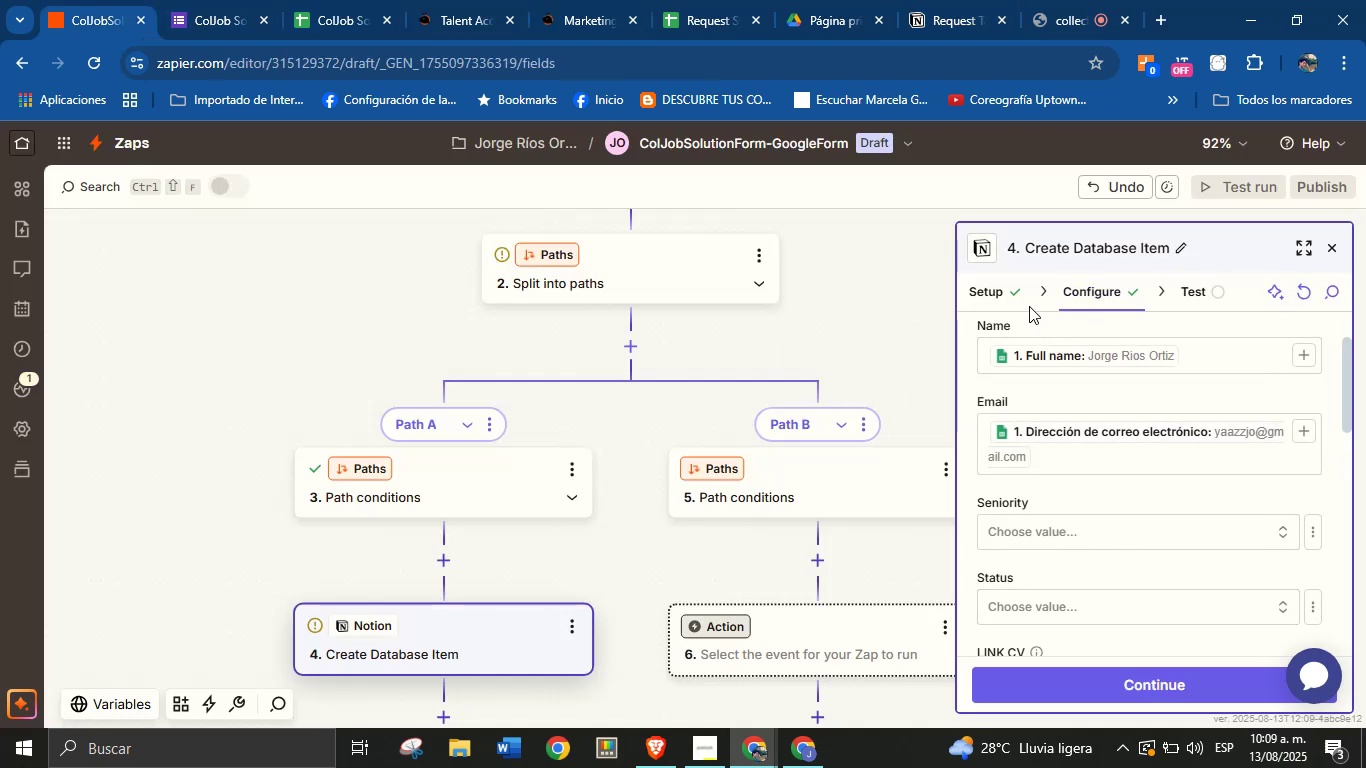 
left_click([1000, 288])
 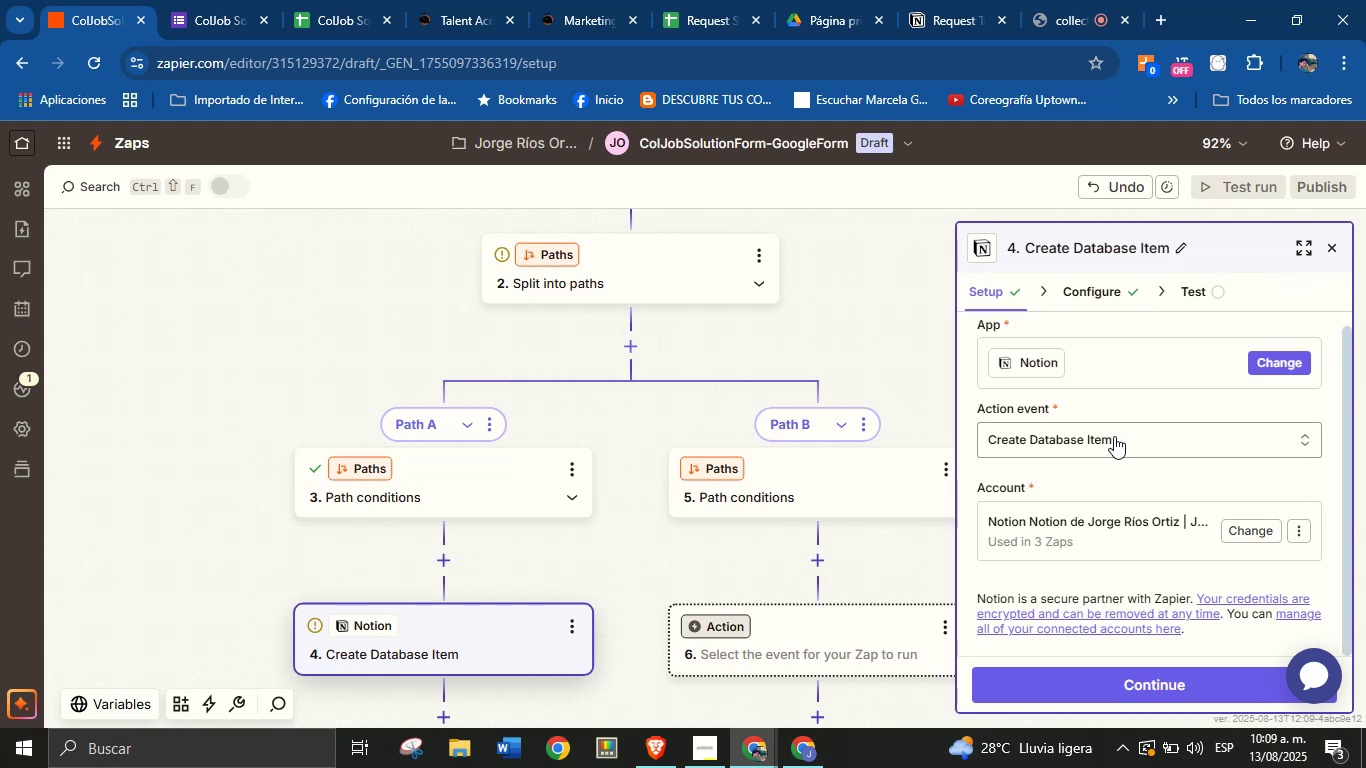 
left_click([1121, 440])
 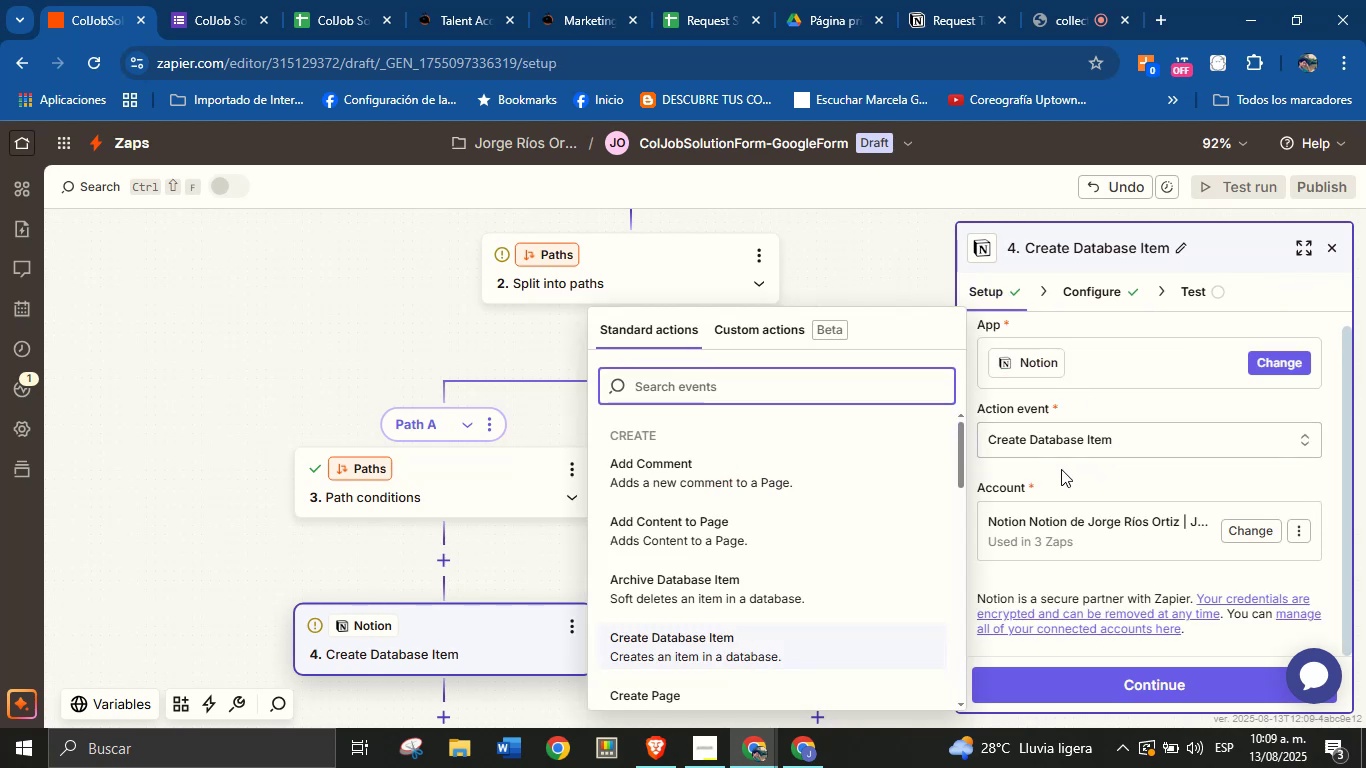 
left_click([1084, 478])
 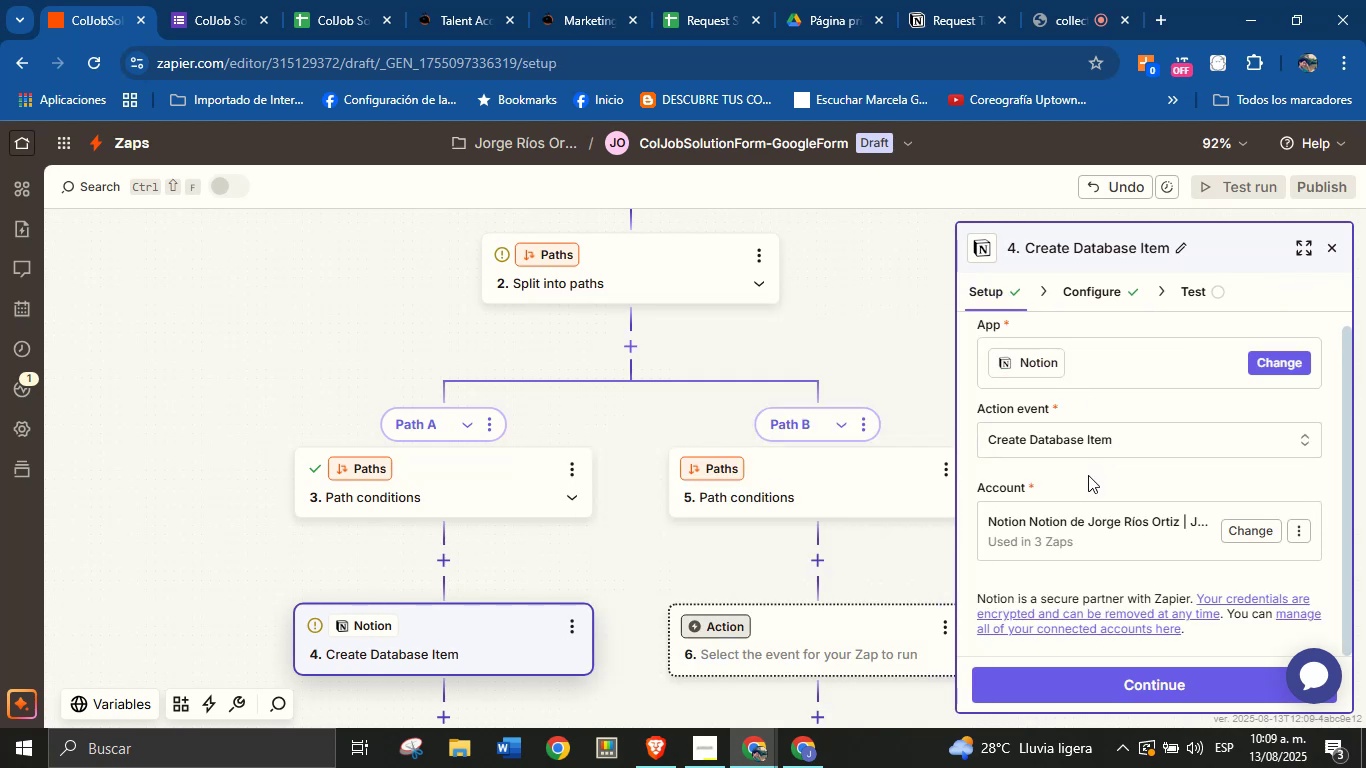 
scroll: coordinate [1091, 473], scroll_direction: down, amount: 2.0
 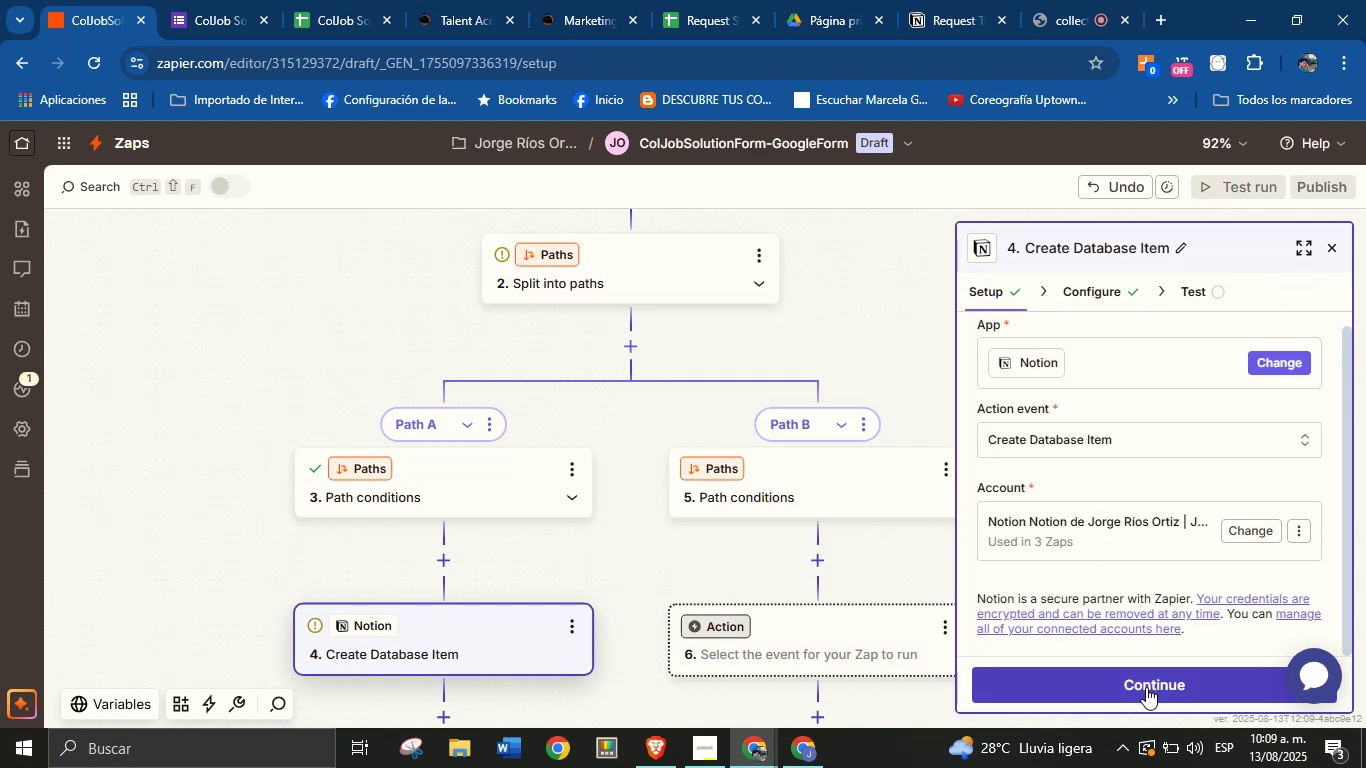 
left_click([1147, 688])
 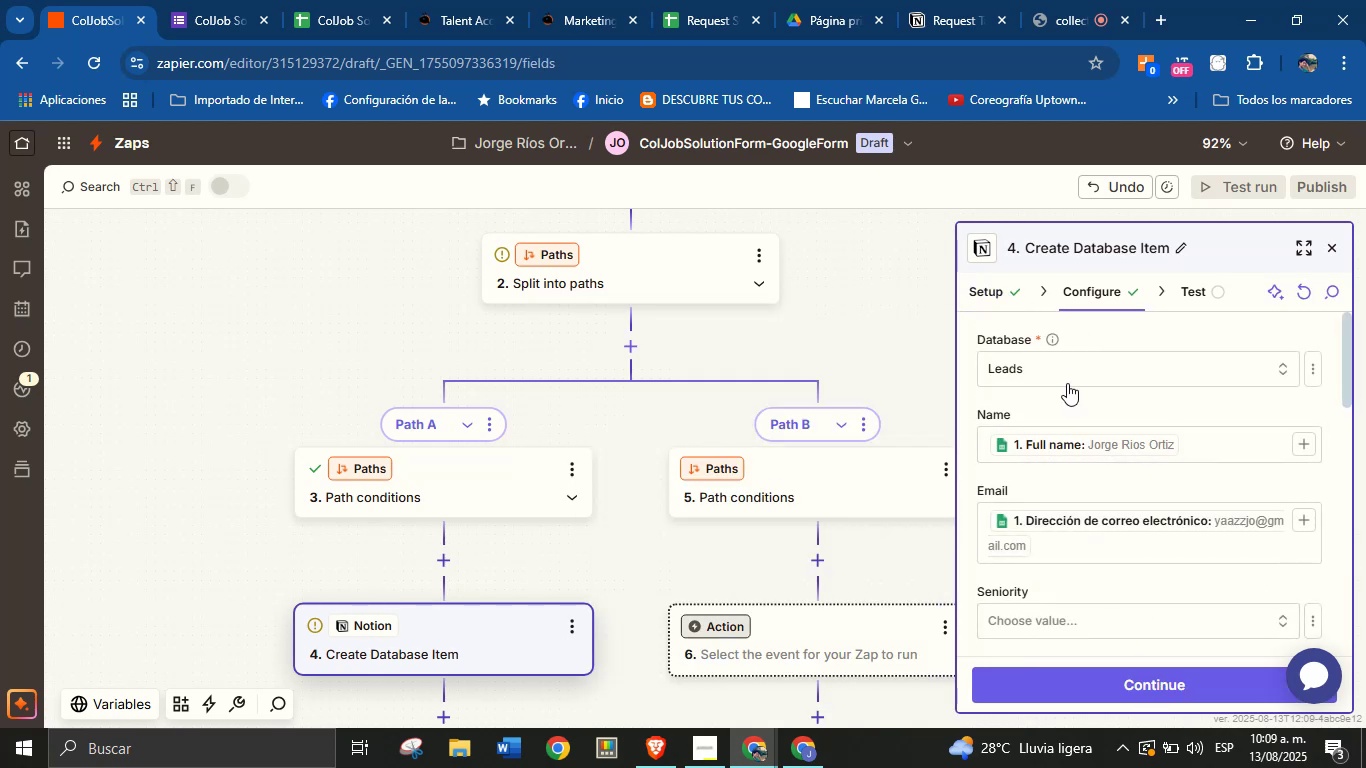 
left_click([1072, 375])
 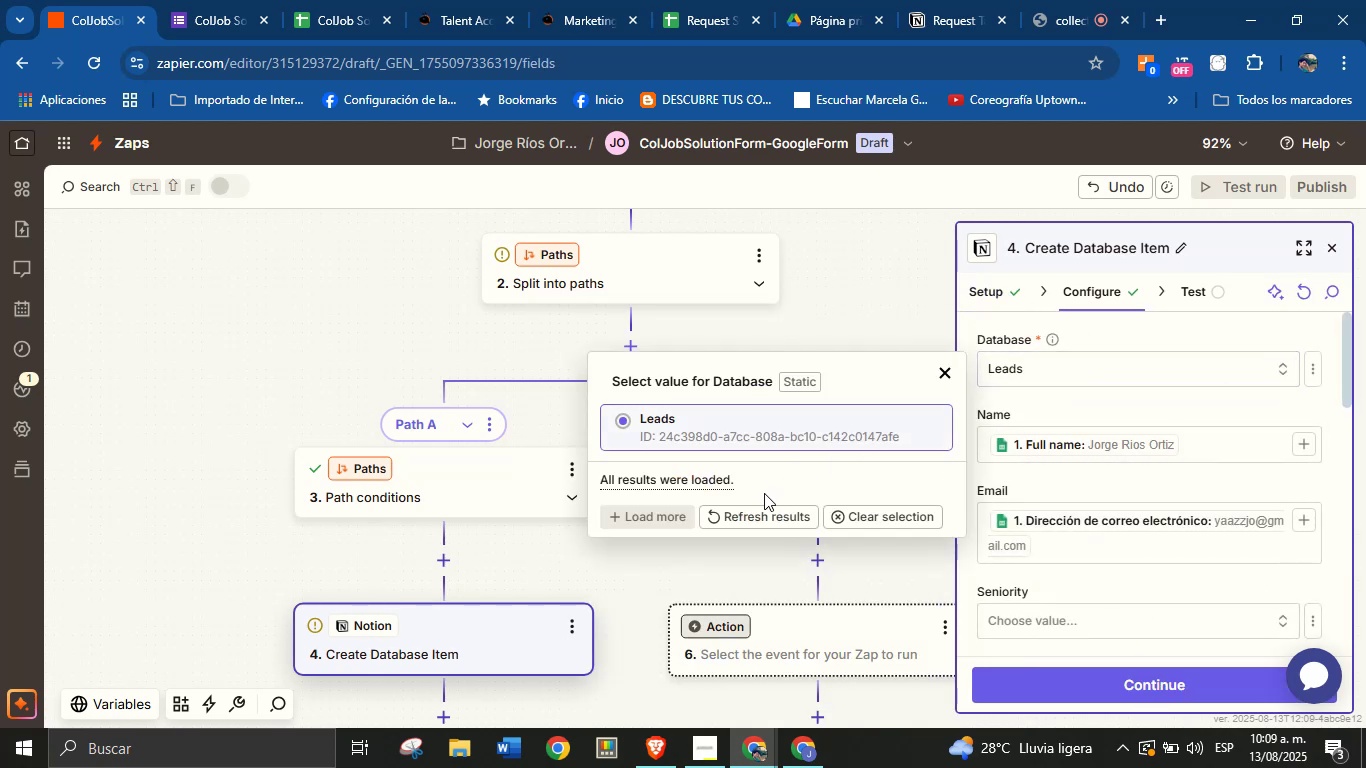 
left_click([761, 514])
 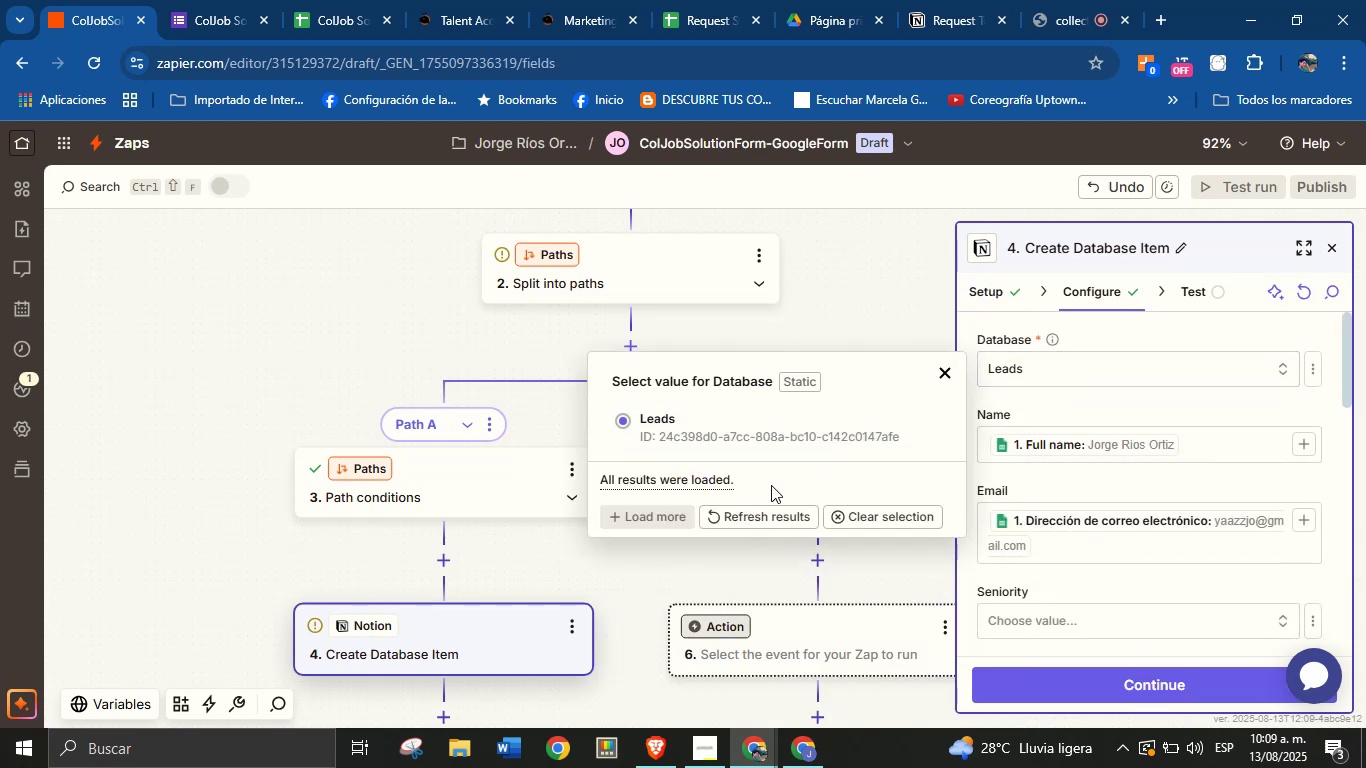 
left_click([775, 515])
 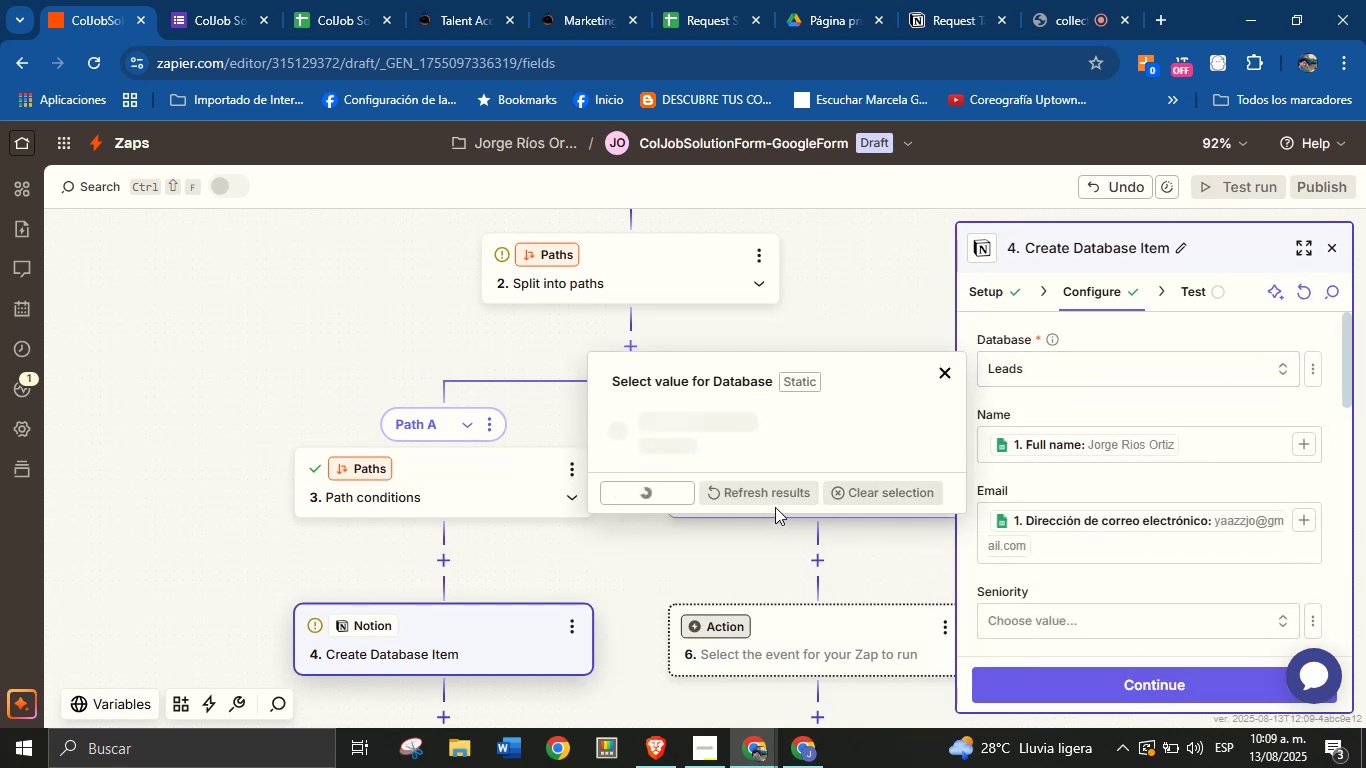 
mouse_move([752, 465])
 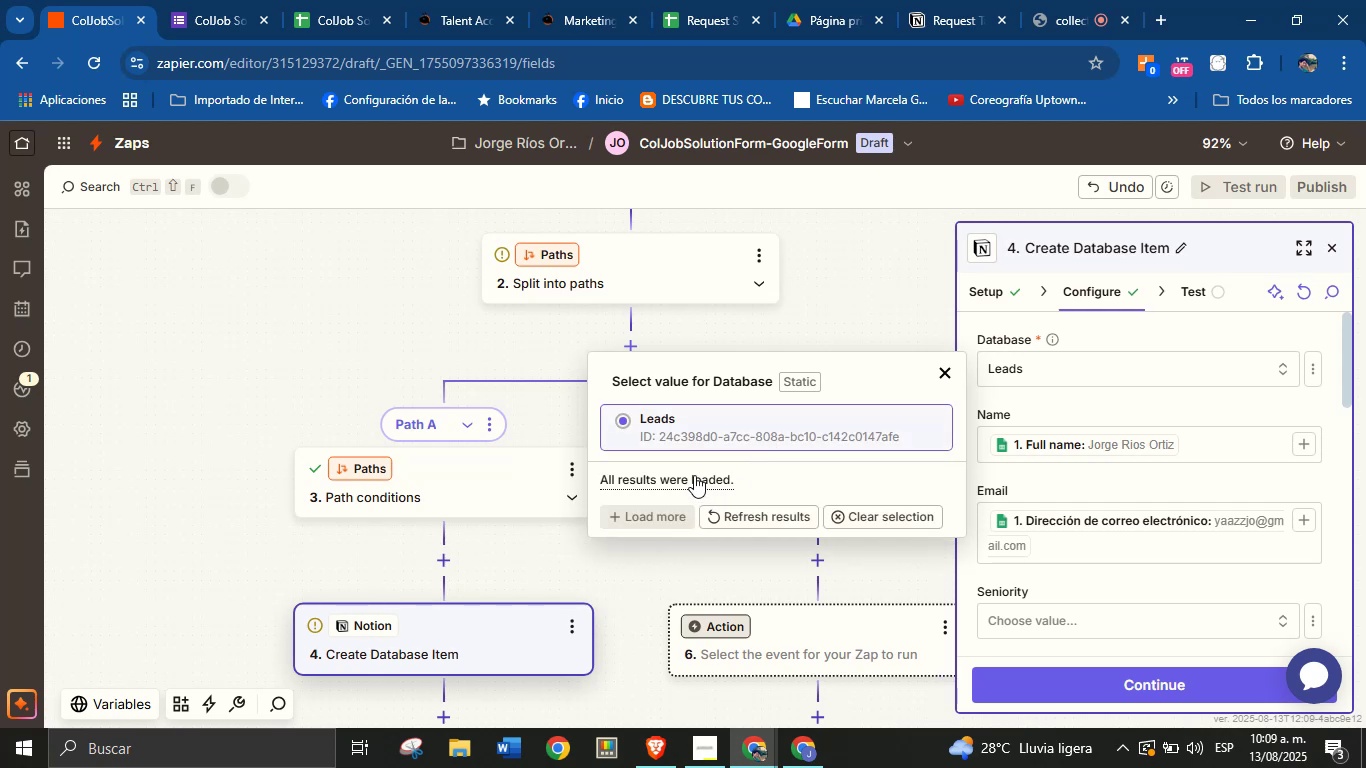 
left_click([694, 475])
 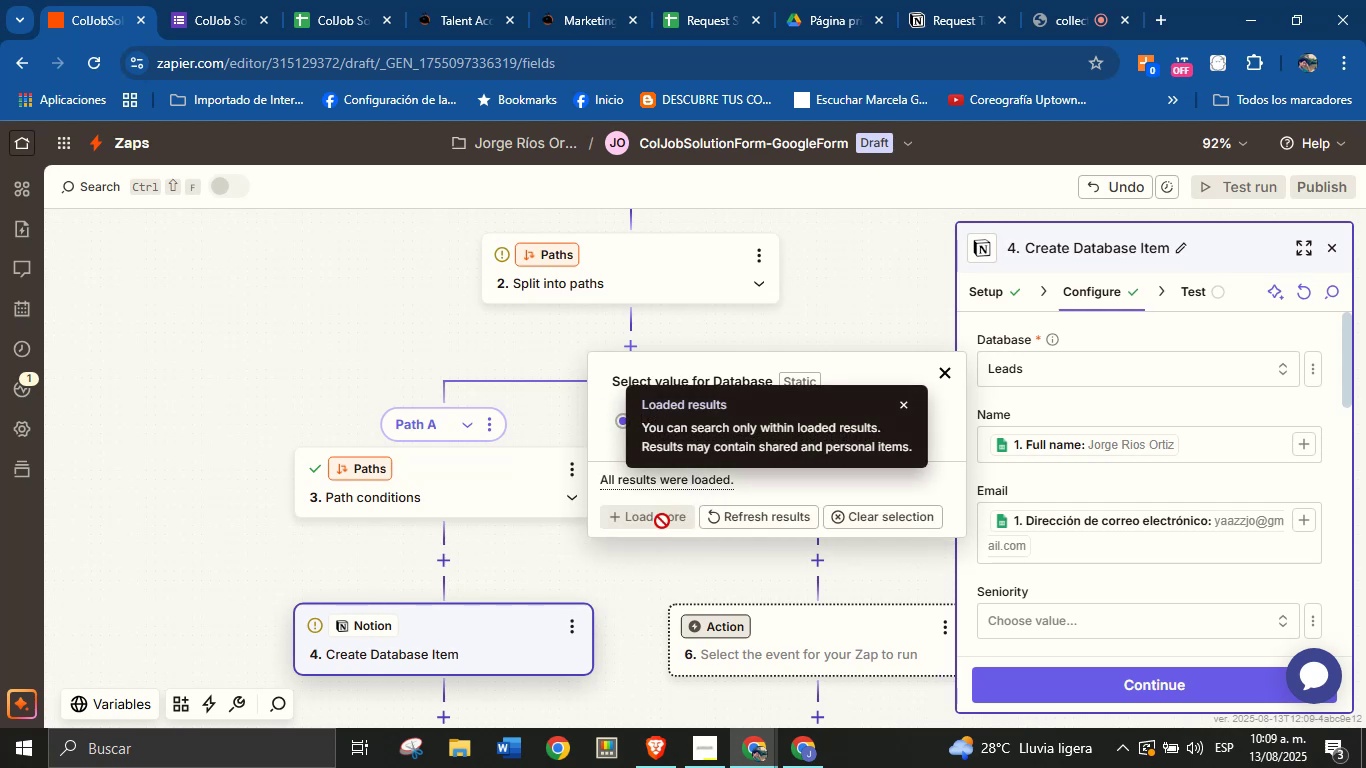 
left_click([746, 516])
 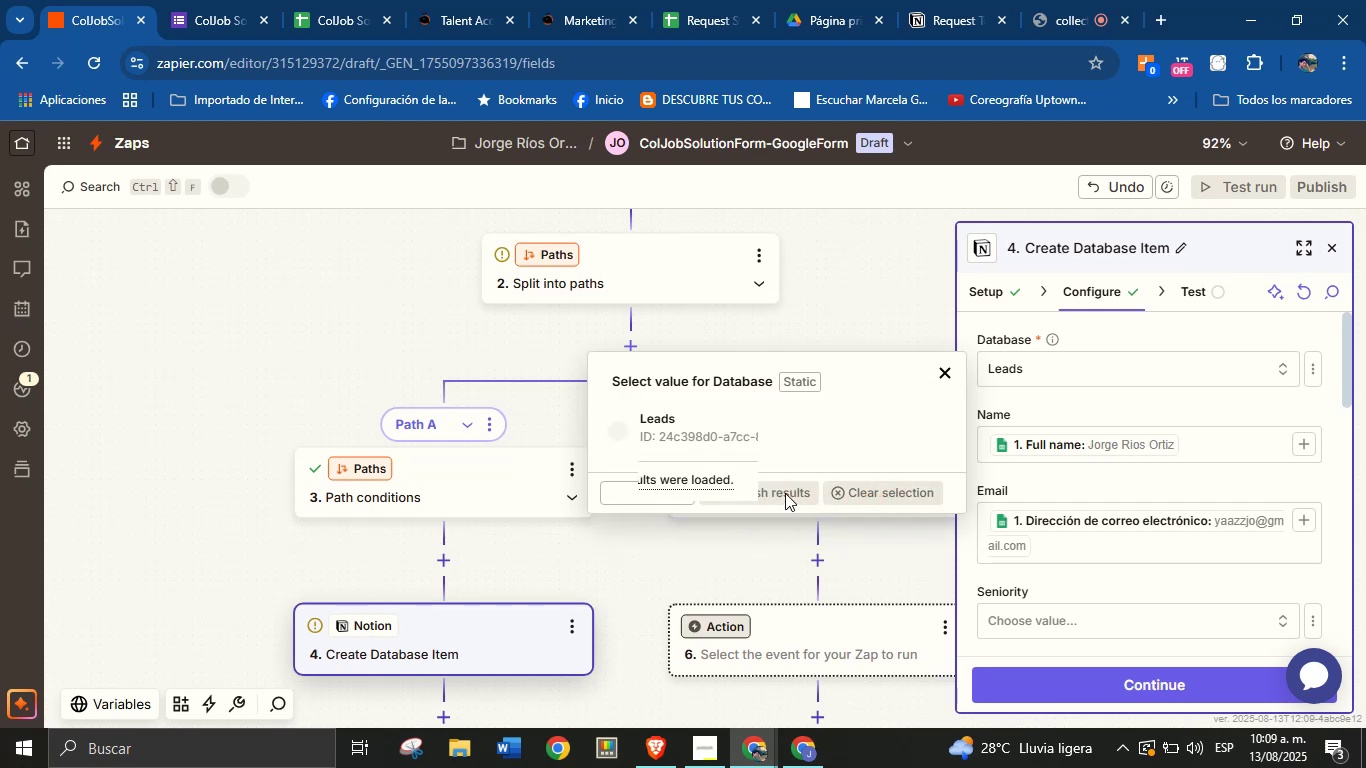 
left_click([868, 511])
 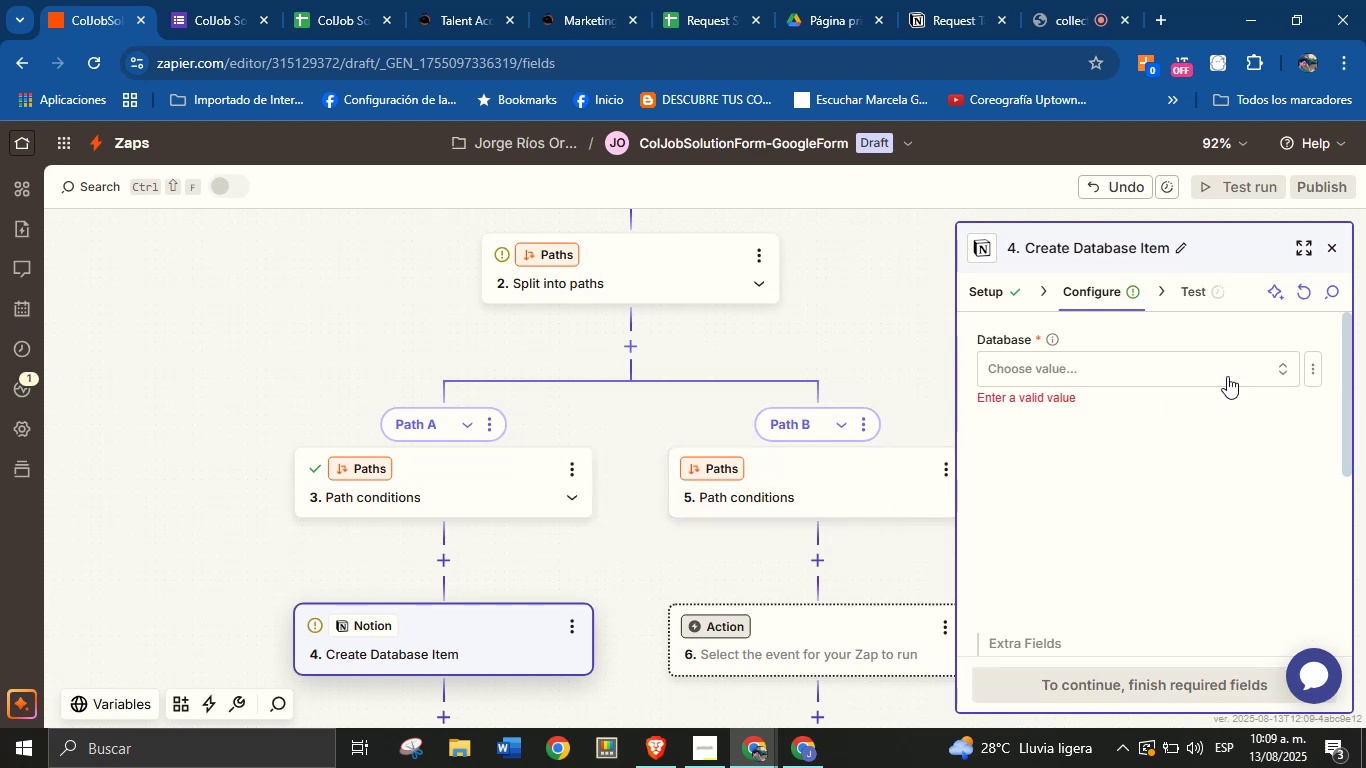 
left_click([1227, 374])
 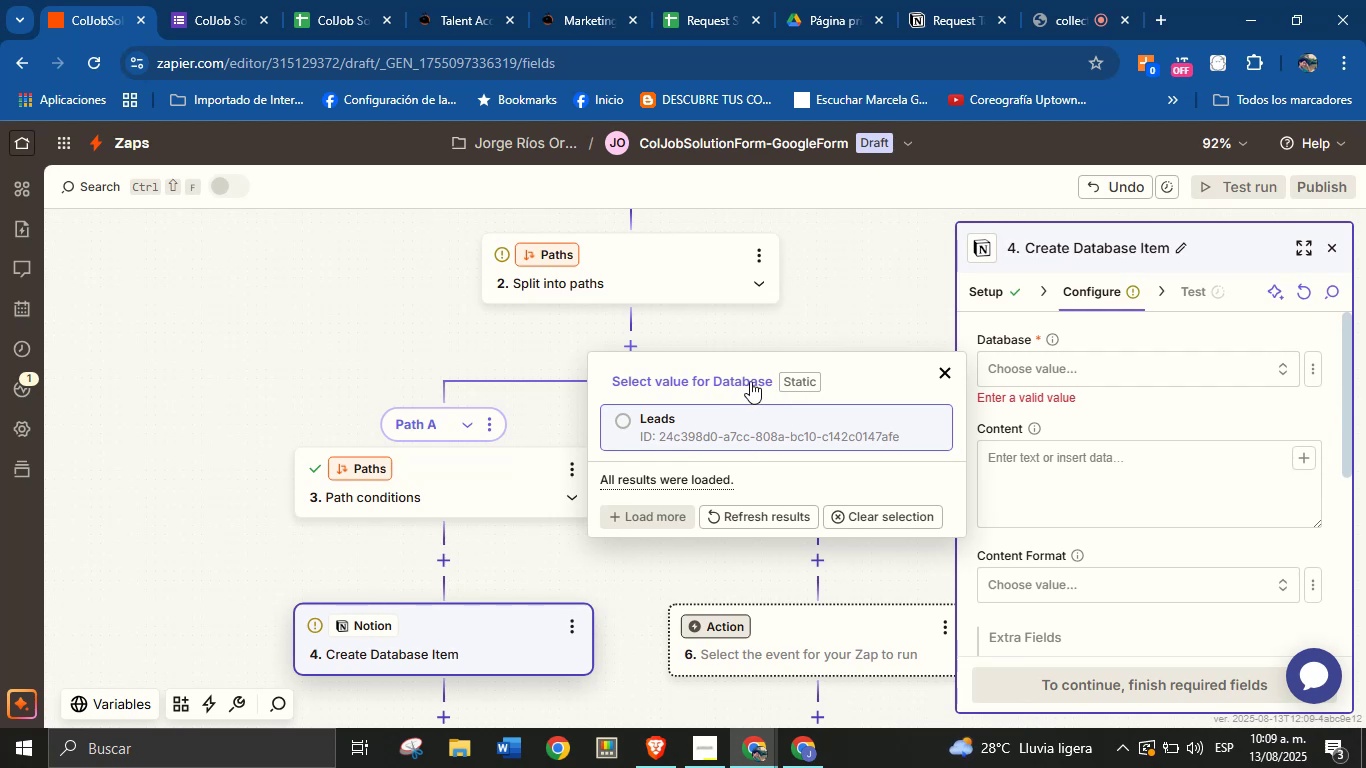 
left_click([1311, 363])
 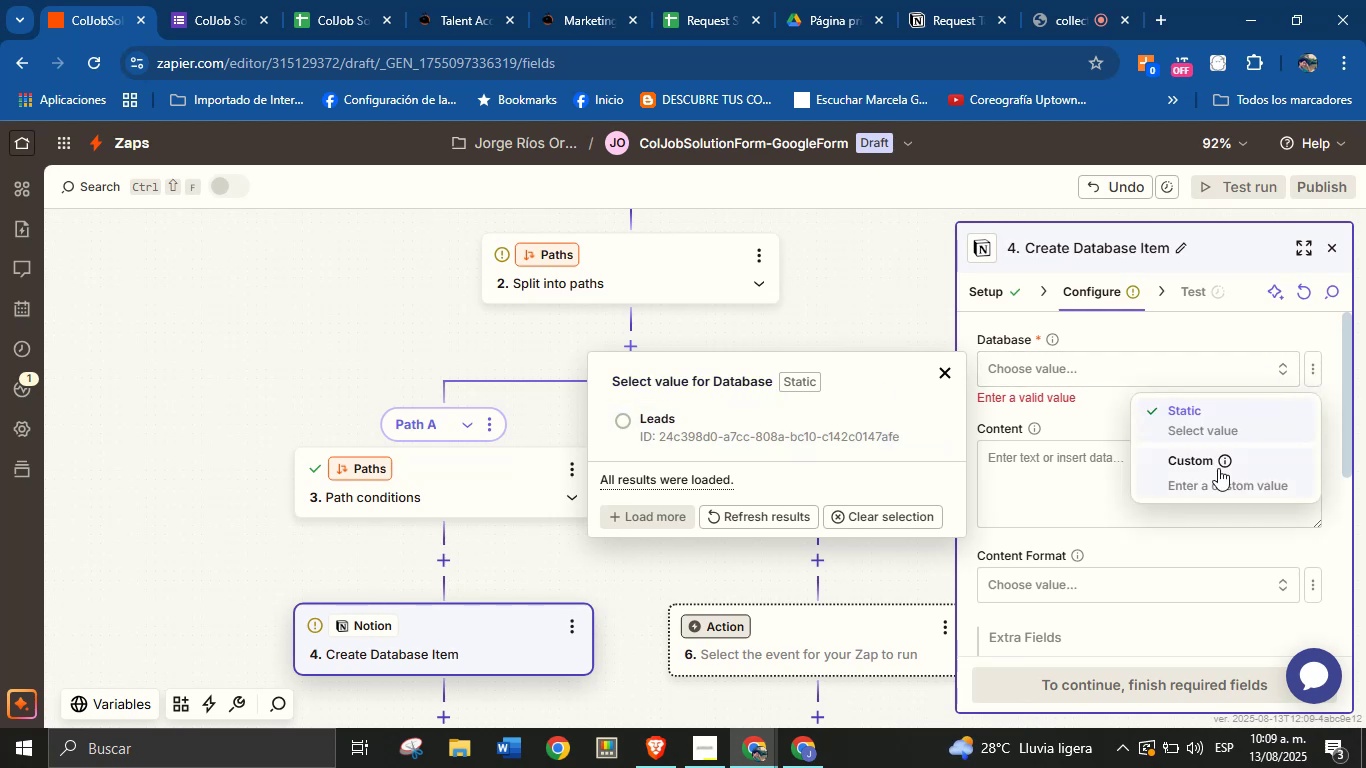 
left_click([1215, 472])
 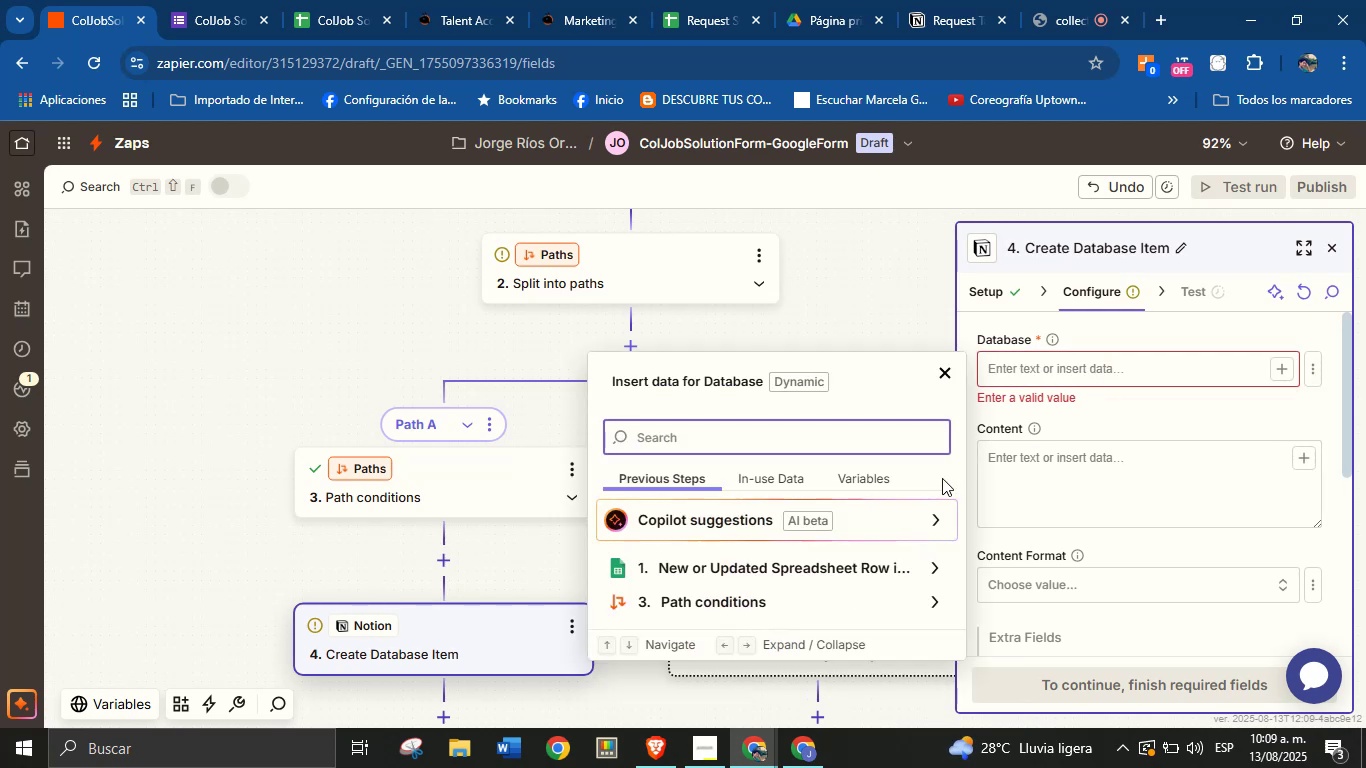 
scroll: coordinate [890, 568], scroll_direction: down, amount: 2.0
 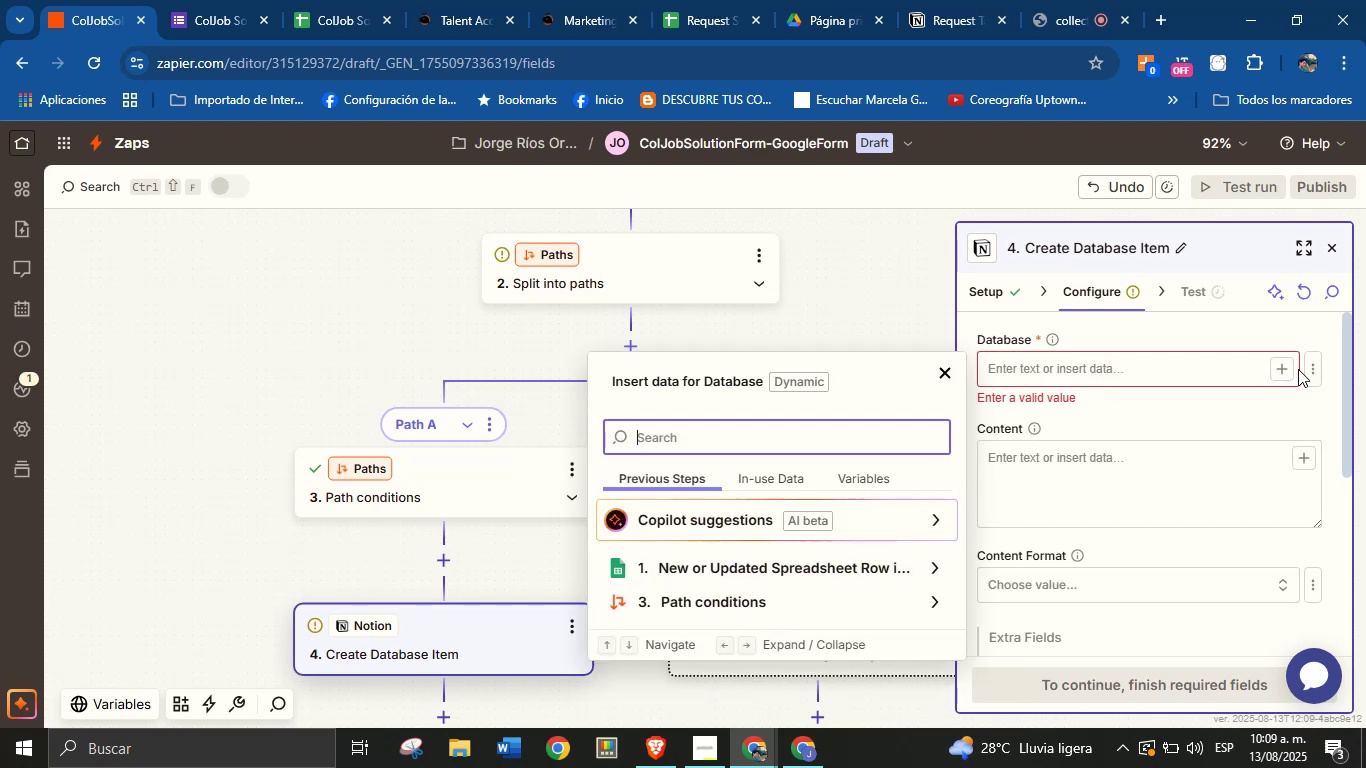 
left_click([1312, 369])
 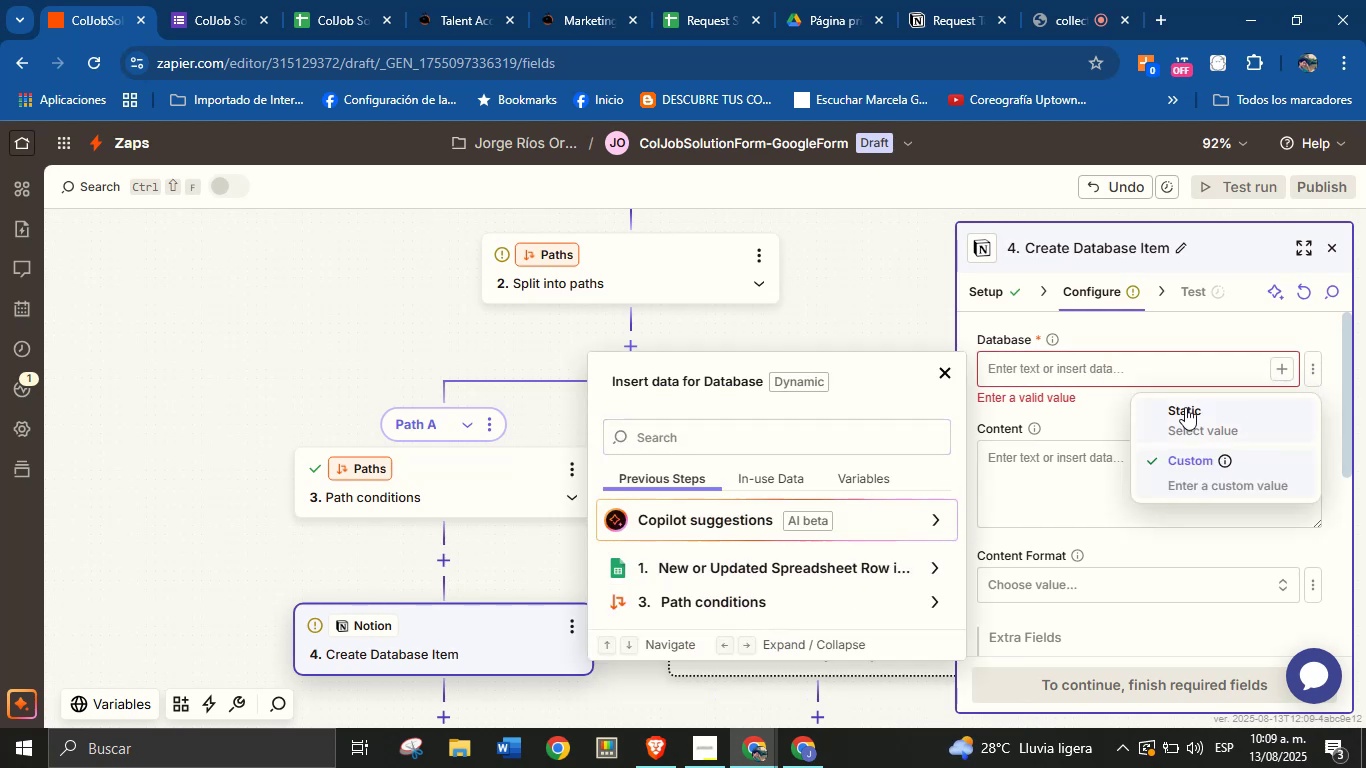 
left_click([1184, 409])
 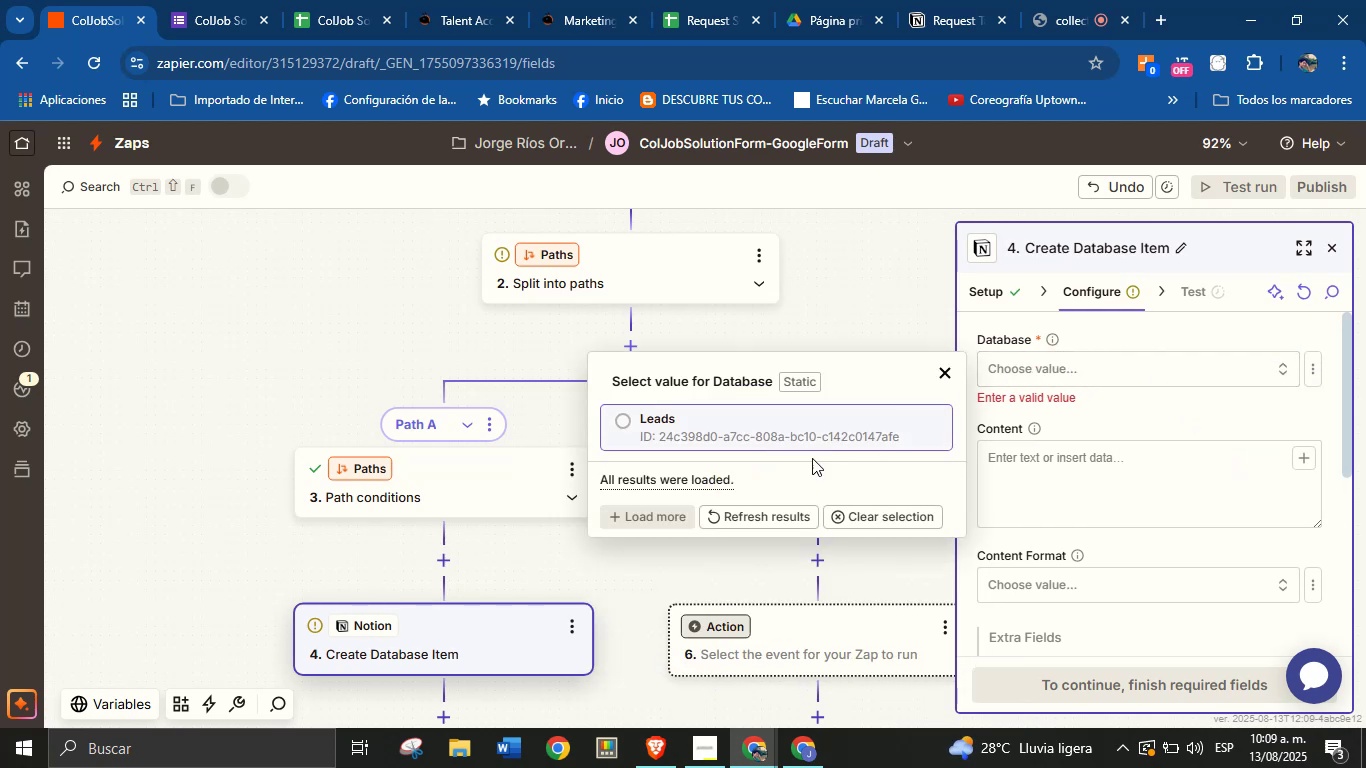 
left_click([782, 526])
 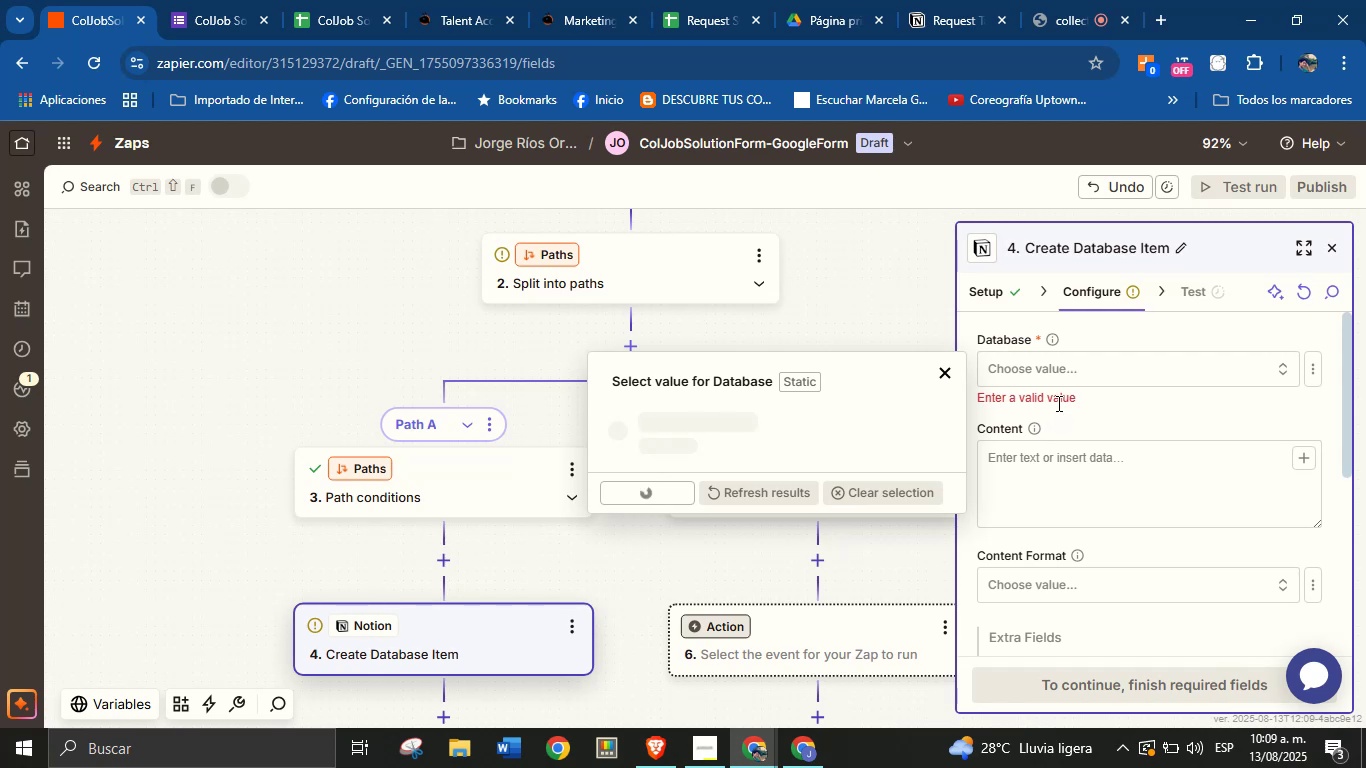 
left_click([1057, 402])
 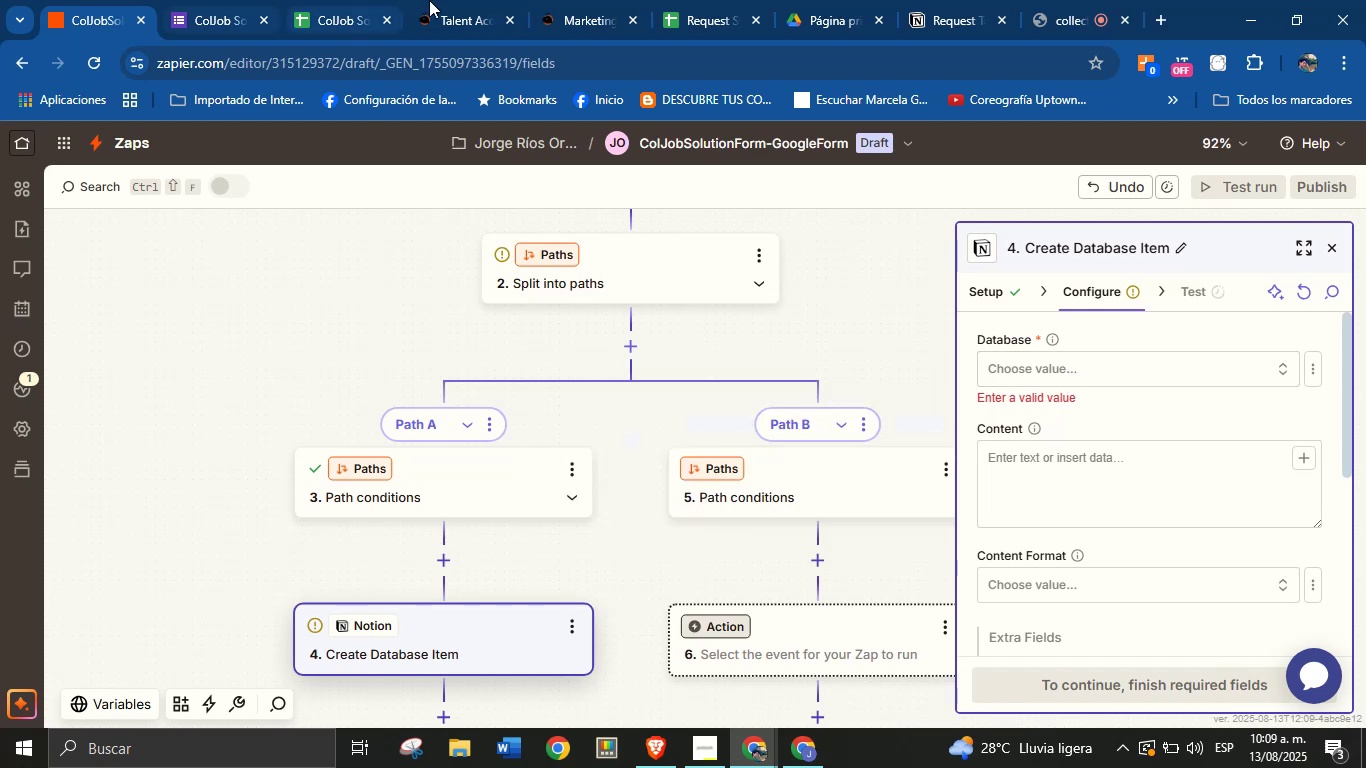 
left_click([967, 0])
 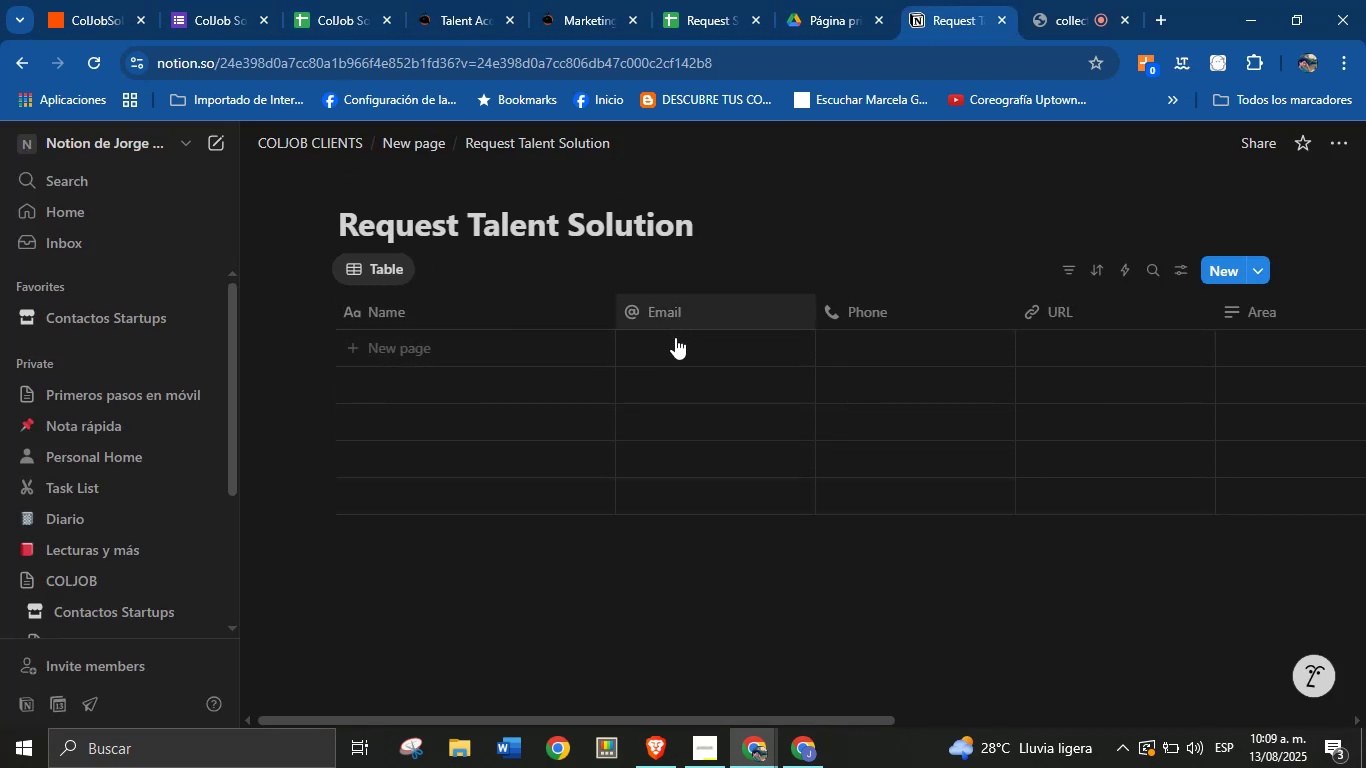 
wait(5.35)
 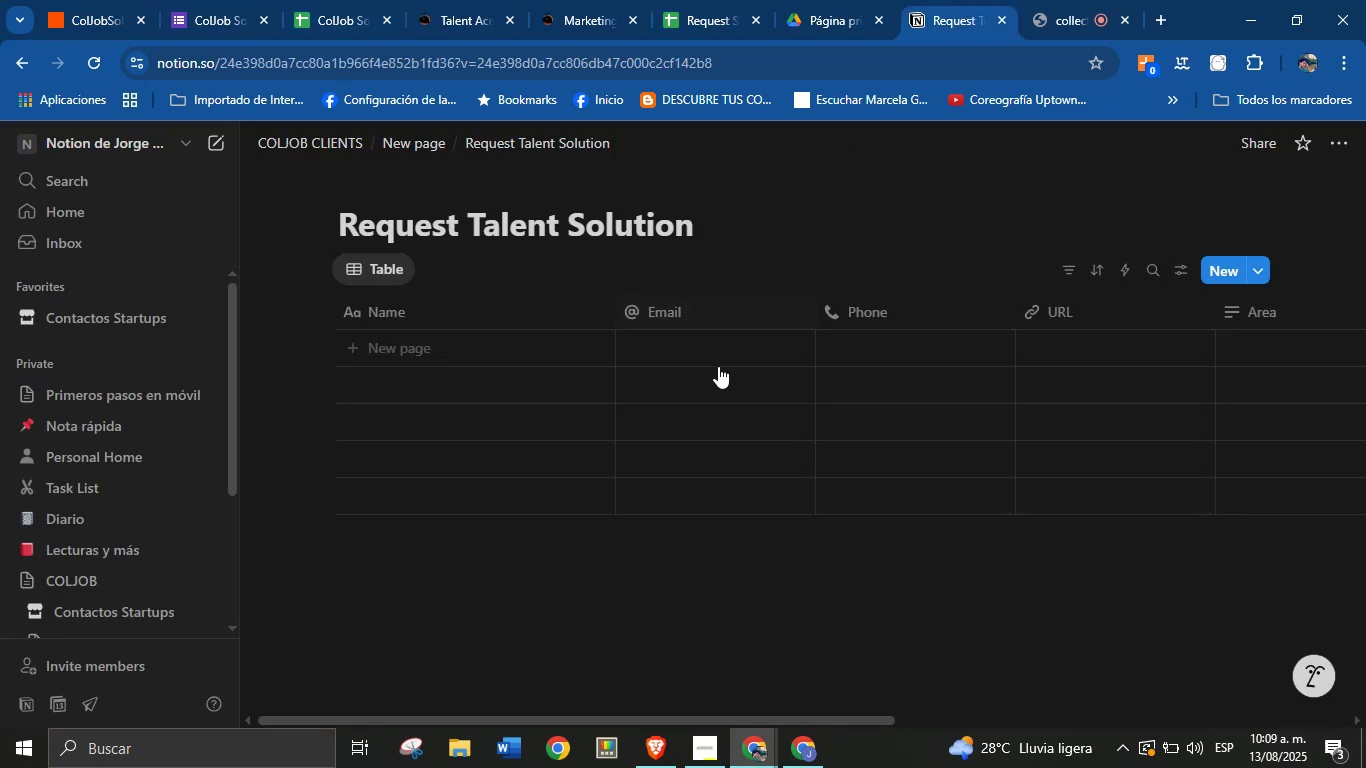 
left_click([66, 0])
 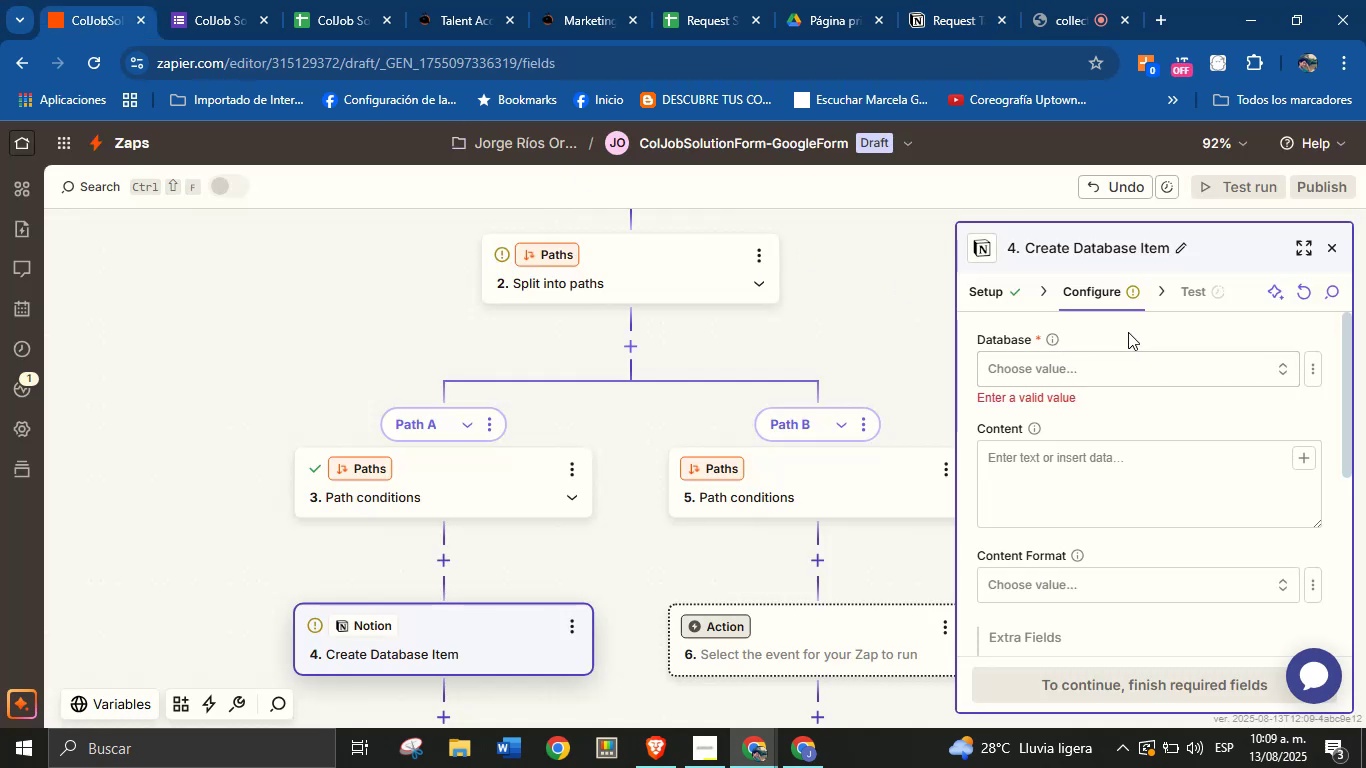 
left_click([1116, 366])
 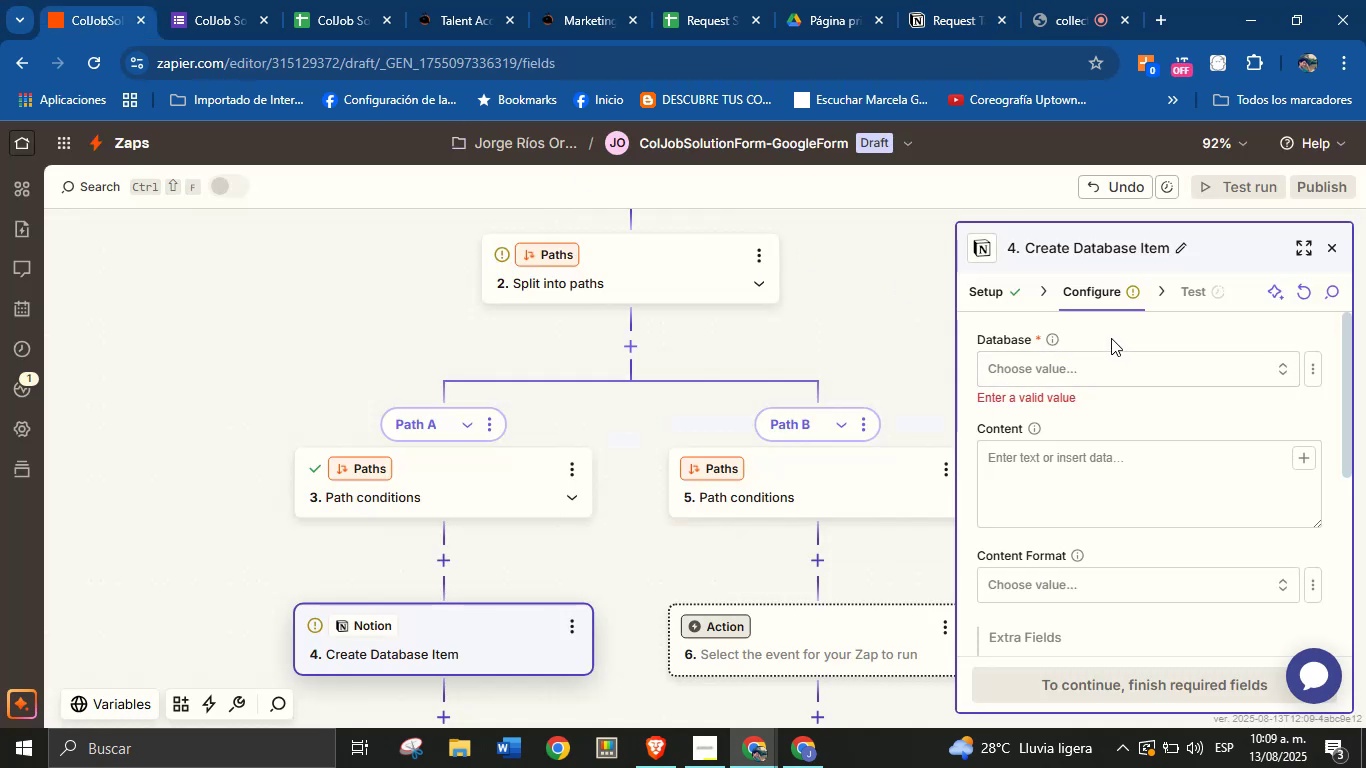 
double_click([1107, 365])
 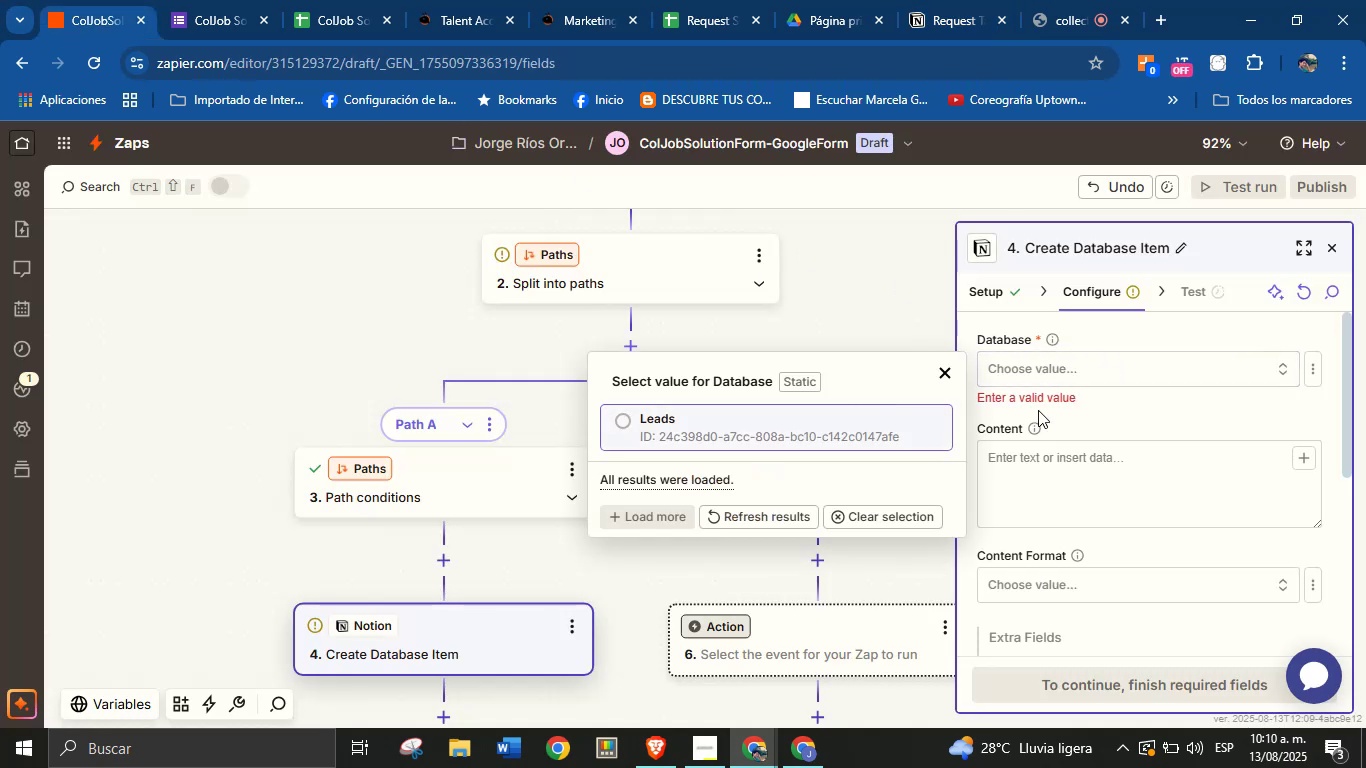 
left_click([1092, 412])
 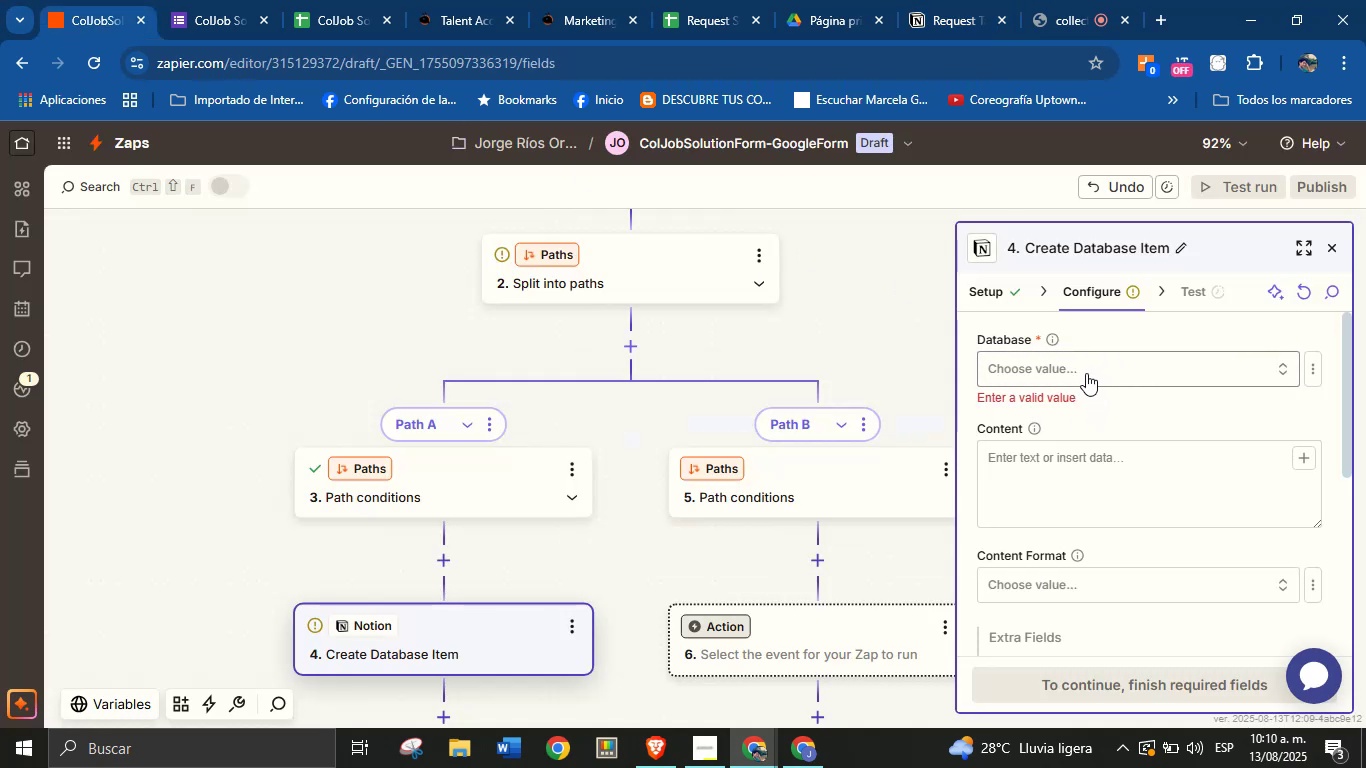 
wait(8.26)
 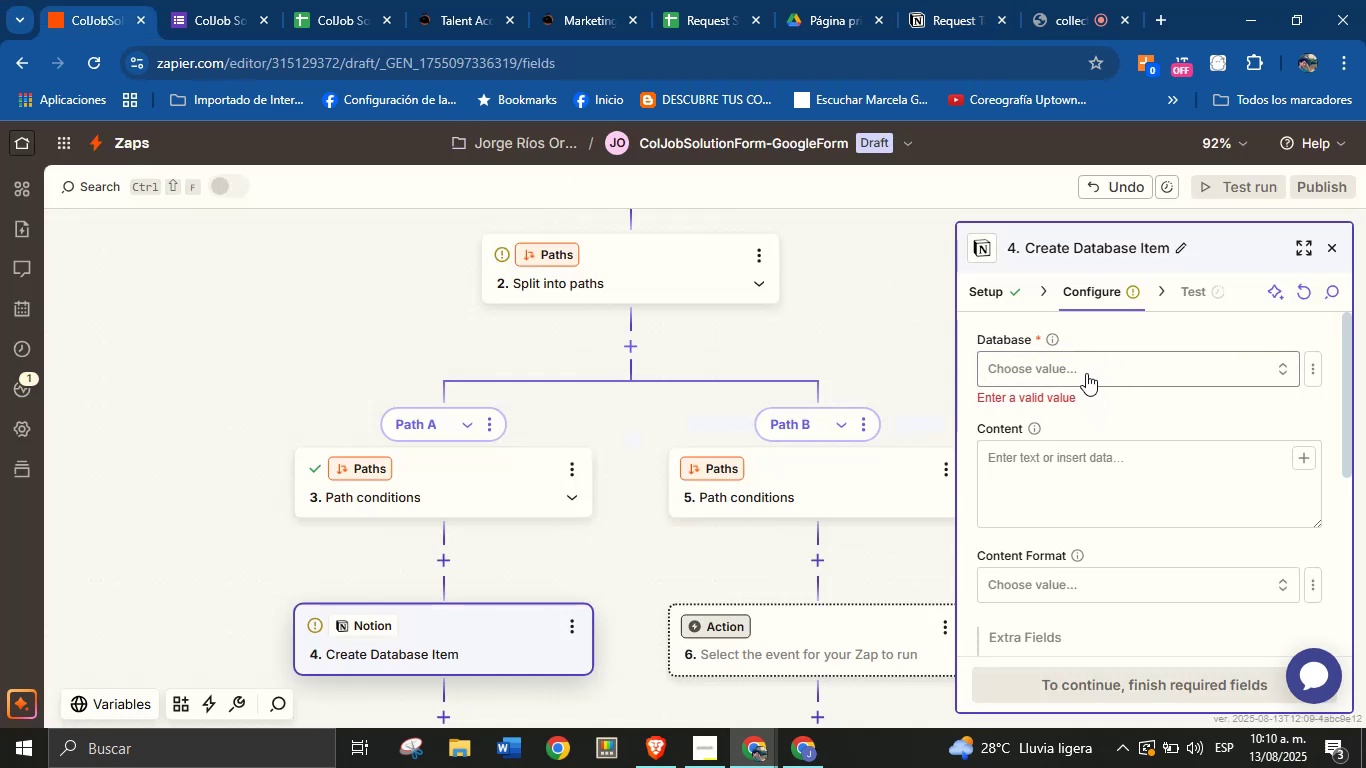 
left_click([975, 0])
 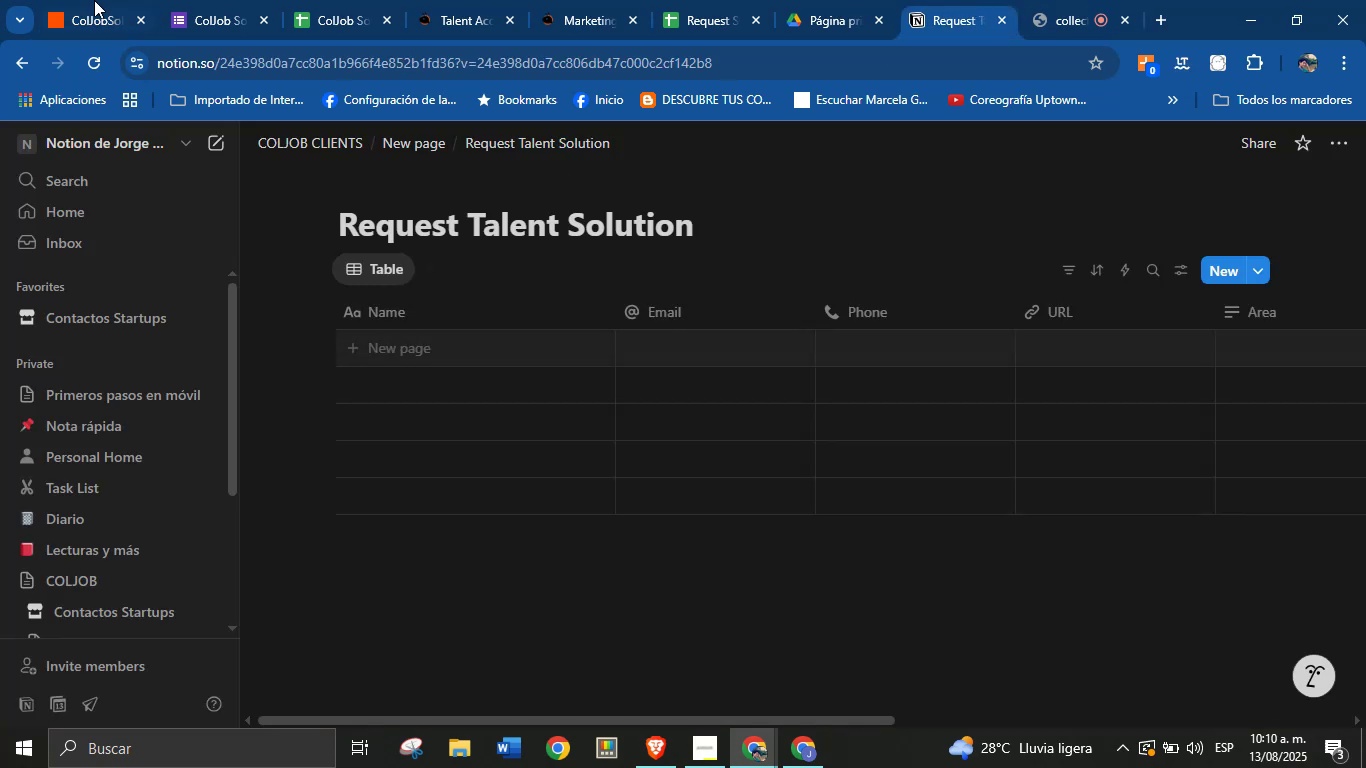 
left_click([88, 0])
 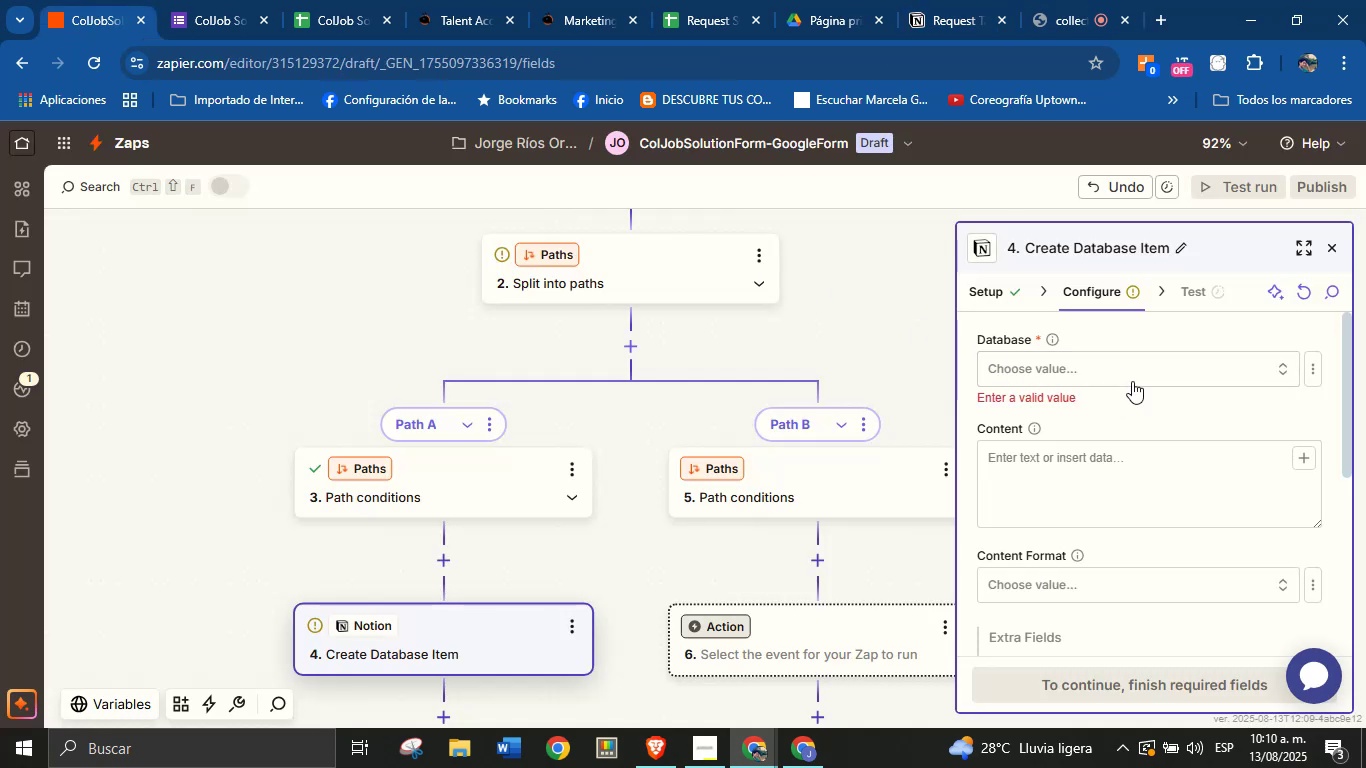 
left_click([1133, 380])
 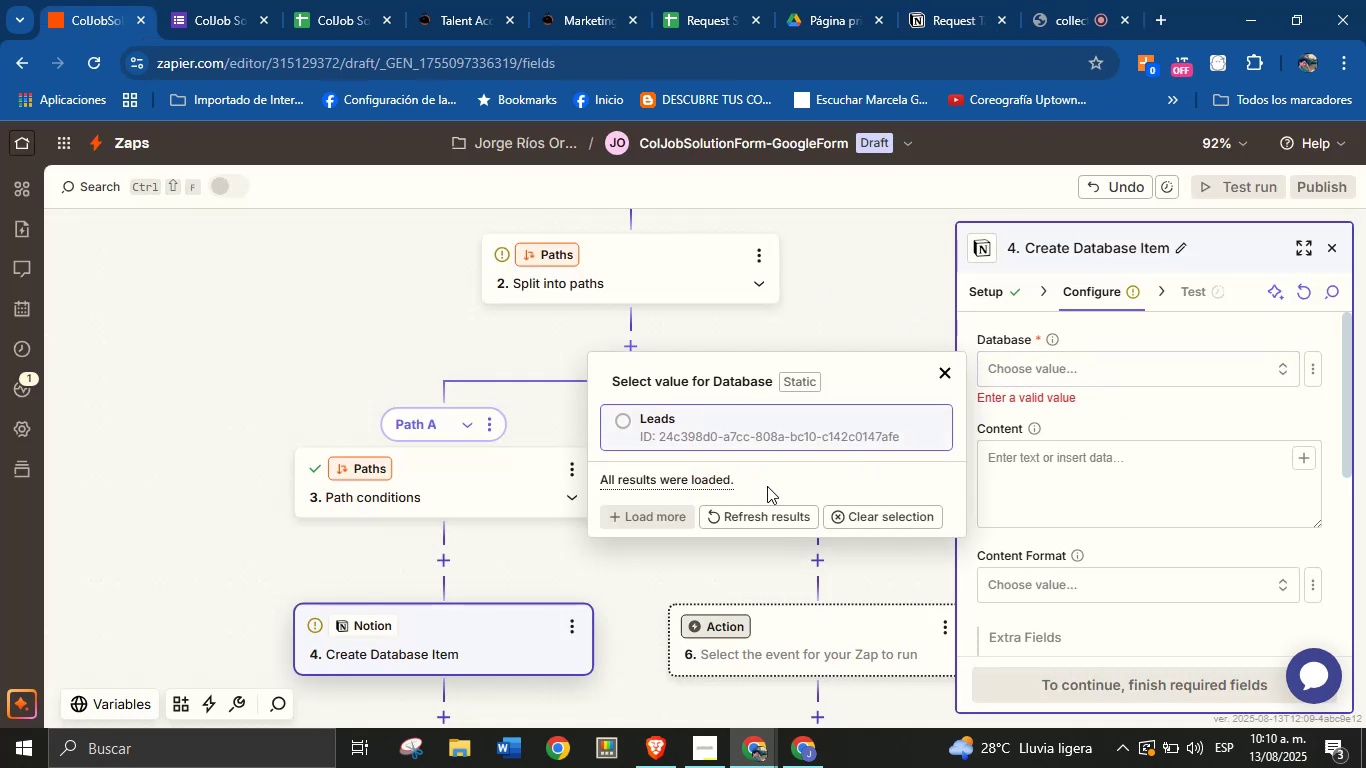 
left_click([767, 515])
 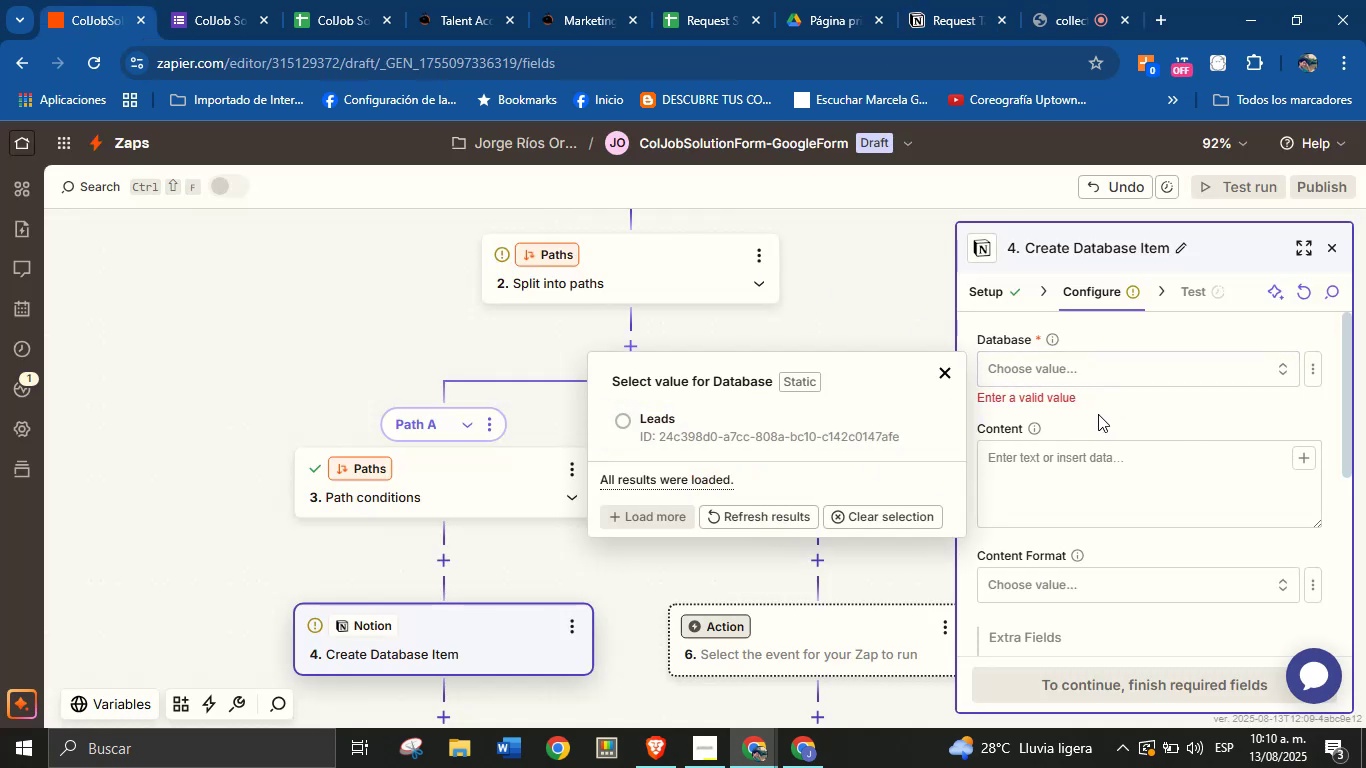 
left_click([1098, 412])
 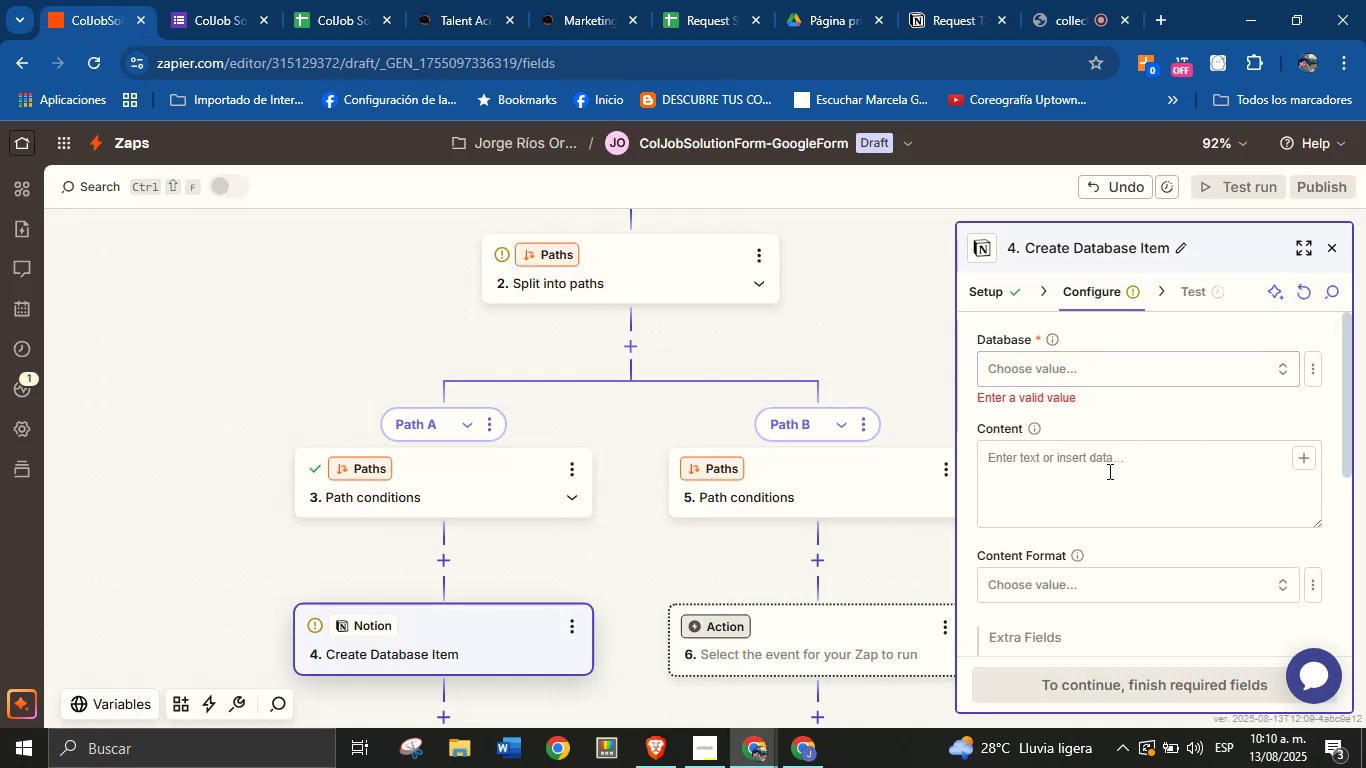 
scroll: coordinate [1104, 507], scroll_direction: up, amount: 1.0
 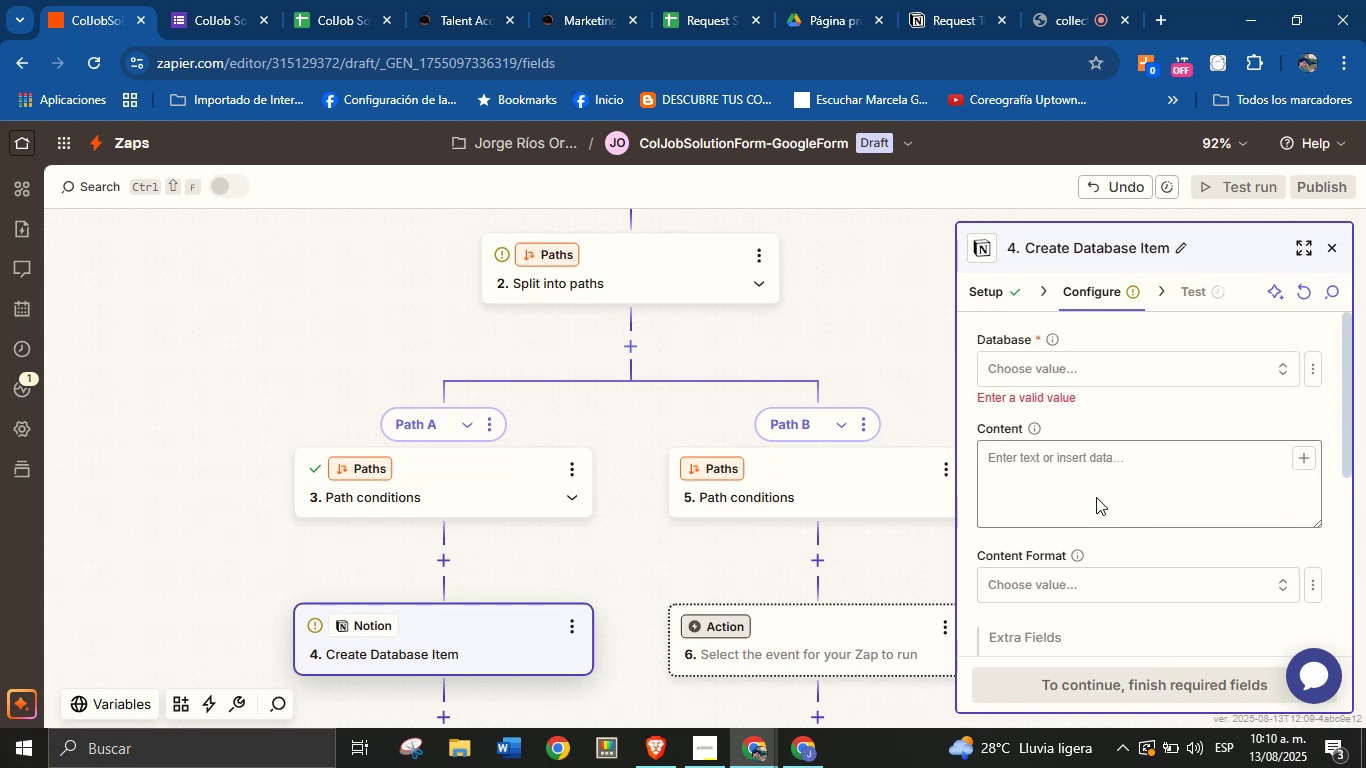 
left_click([1129, 368])
 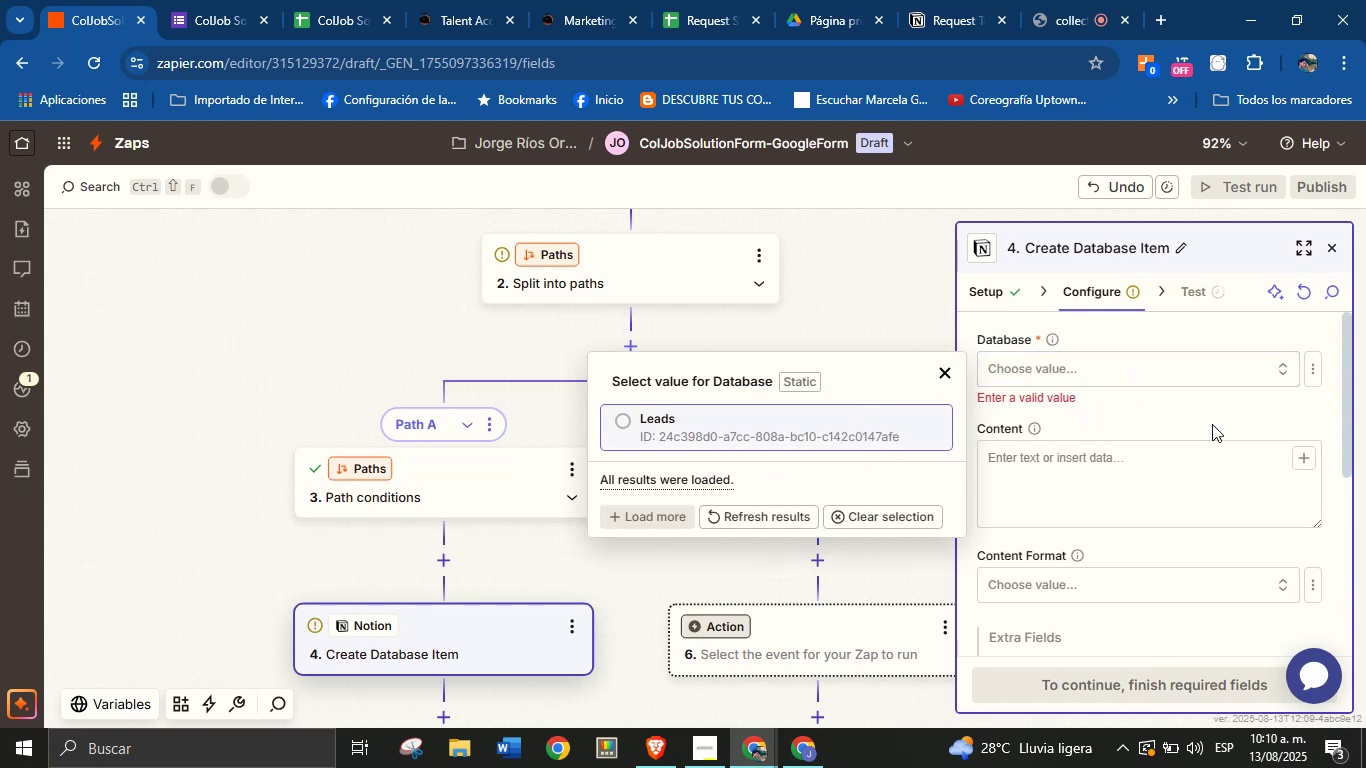 
left_click([935, 0])
 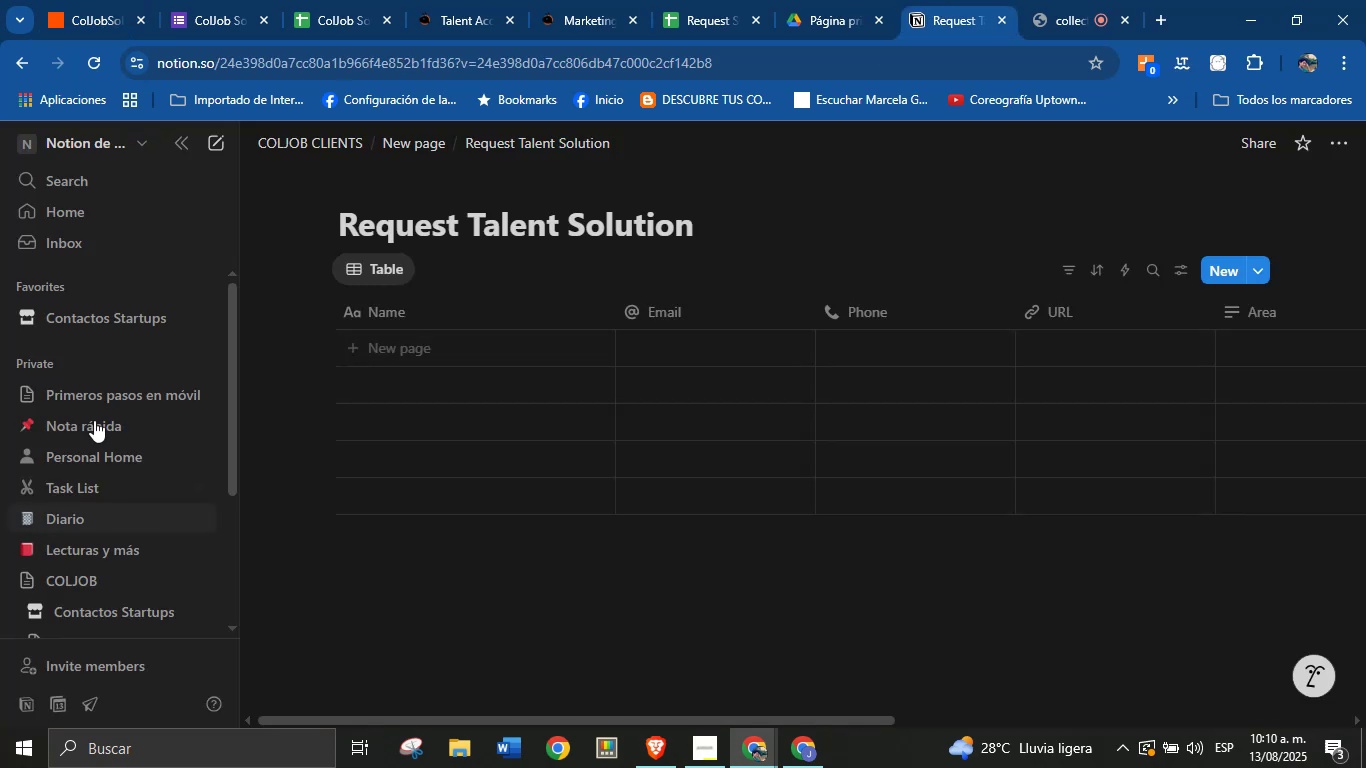 
scroll: coordinate [101, 559], scroll_direction: down, amount: 2.0
 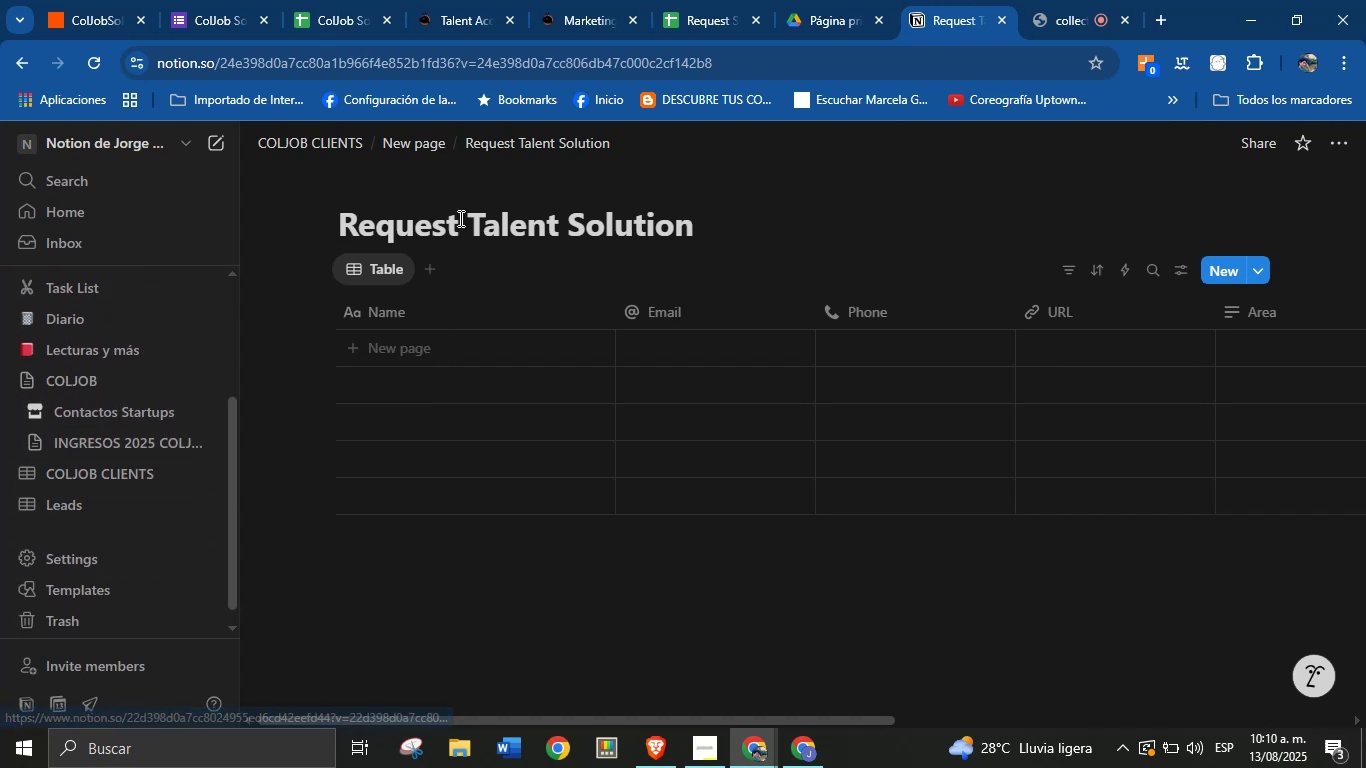 
left_click_drag(start_coordinate=[538, 143], to_coordinate=[276, 302])
 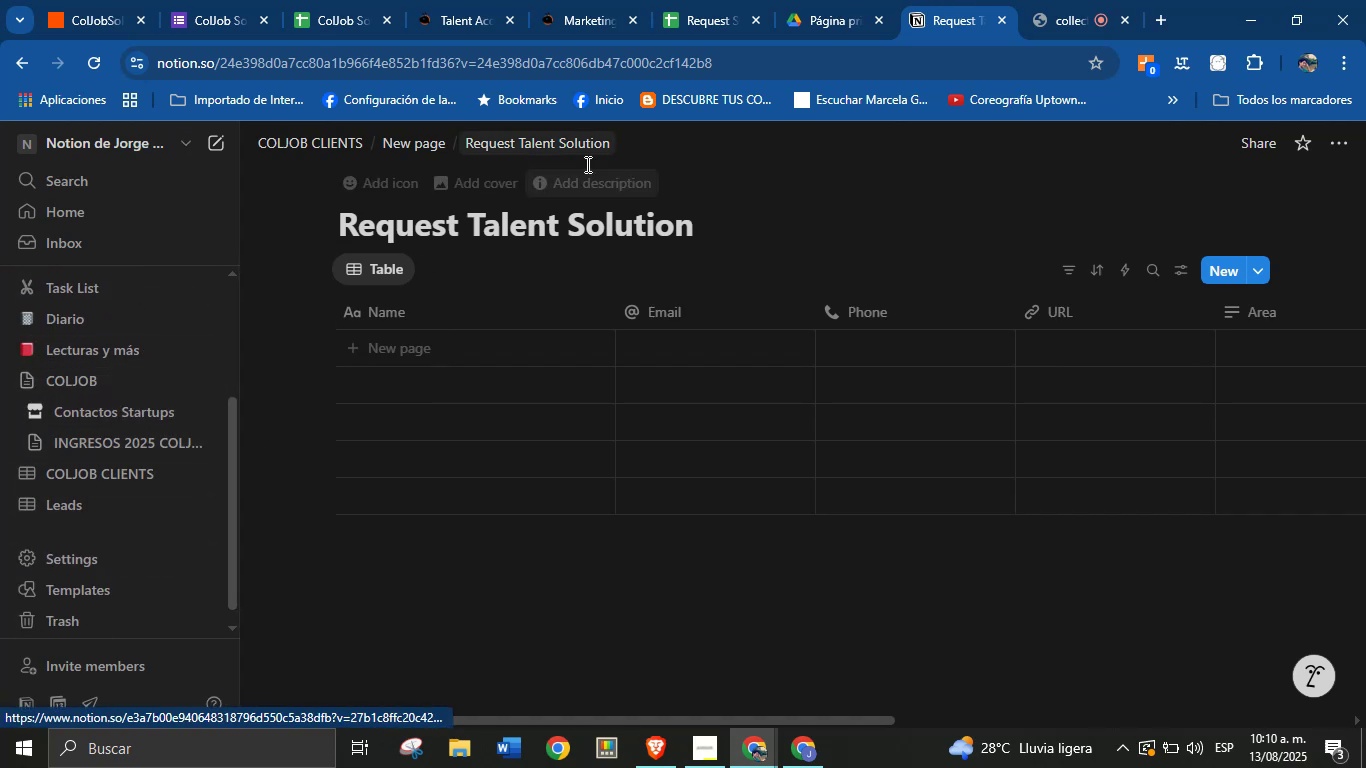 
mouse_move([542, 146])
 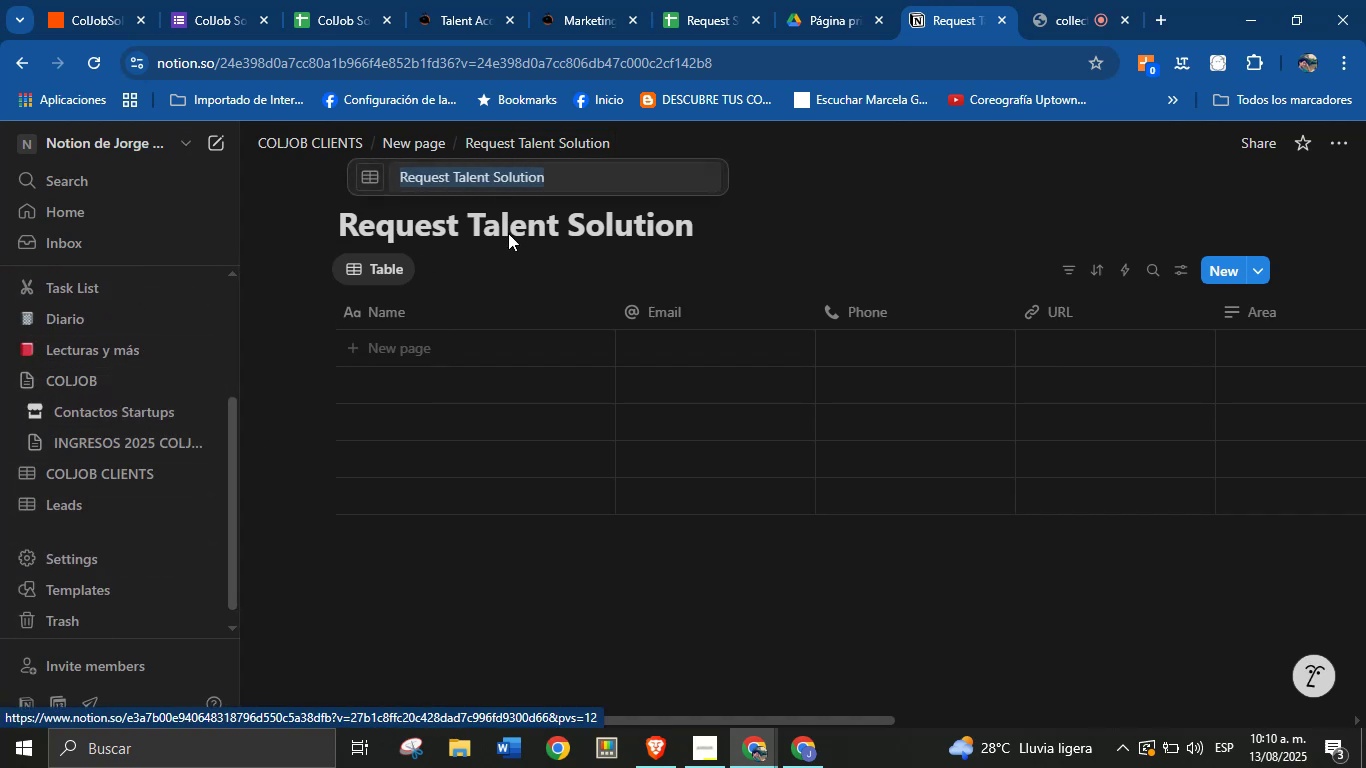 
left_click([508, 233])
 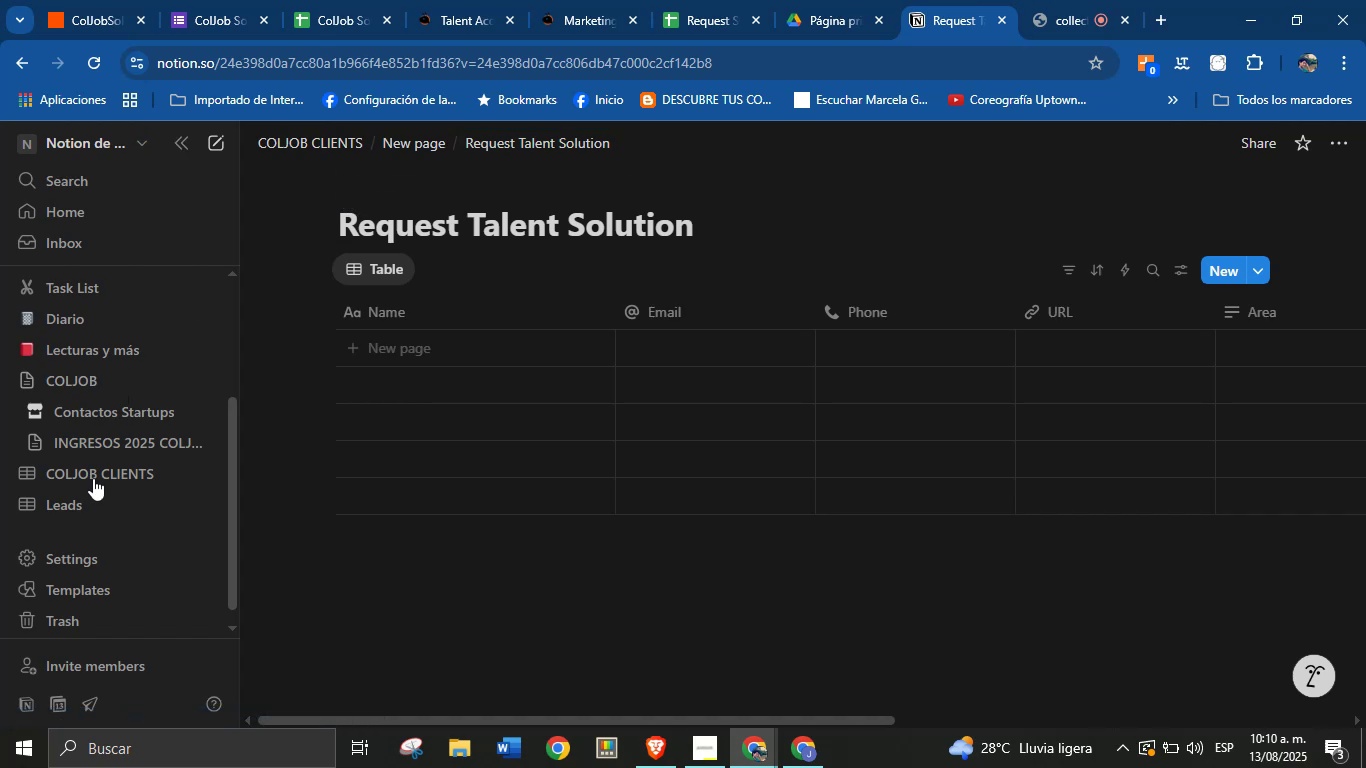 
scroll: coordinate [111, 377], scroll_direction: up, amount: 2.0
 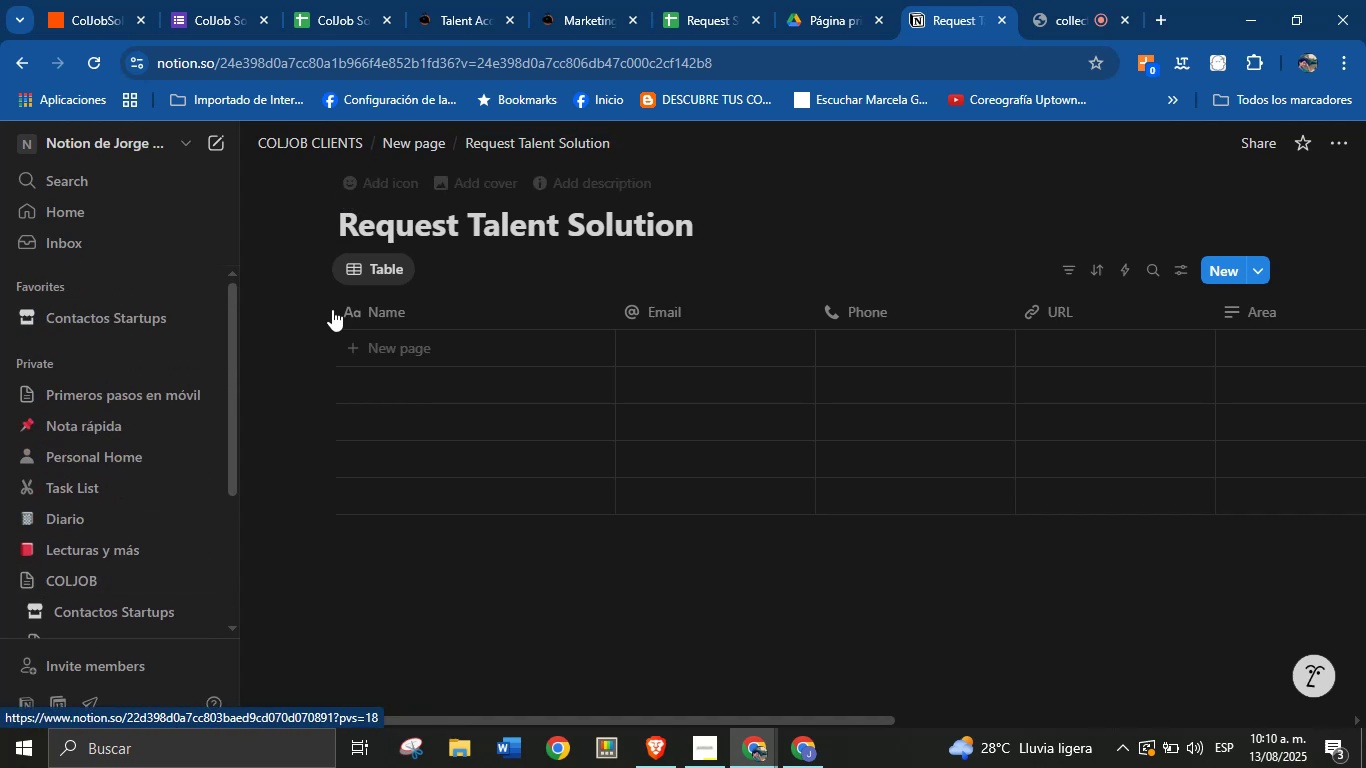 
scroll: coordinate [127, 489], scroll_direction: down, amount: 2.0
 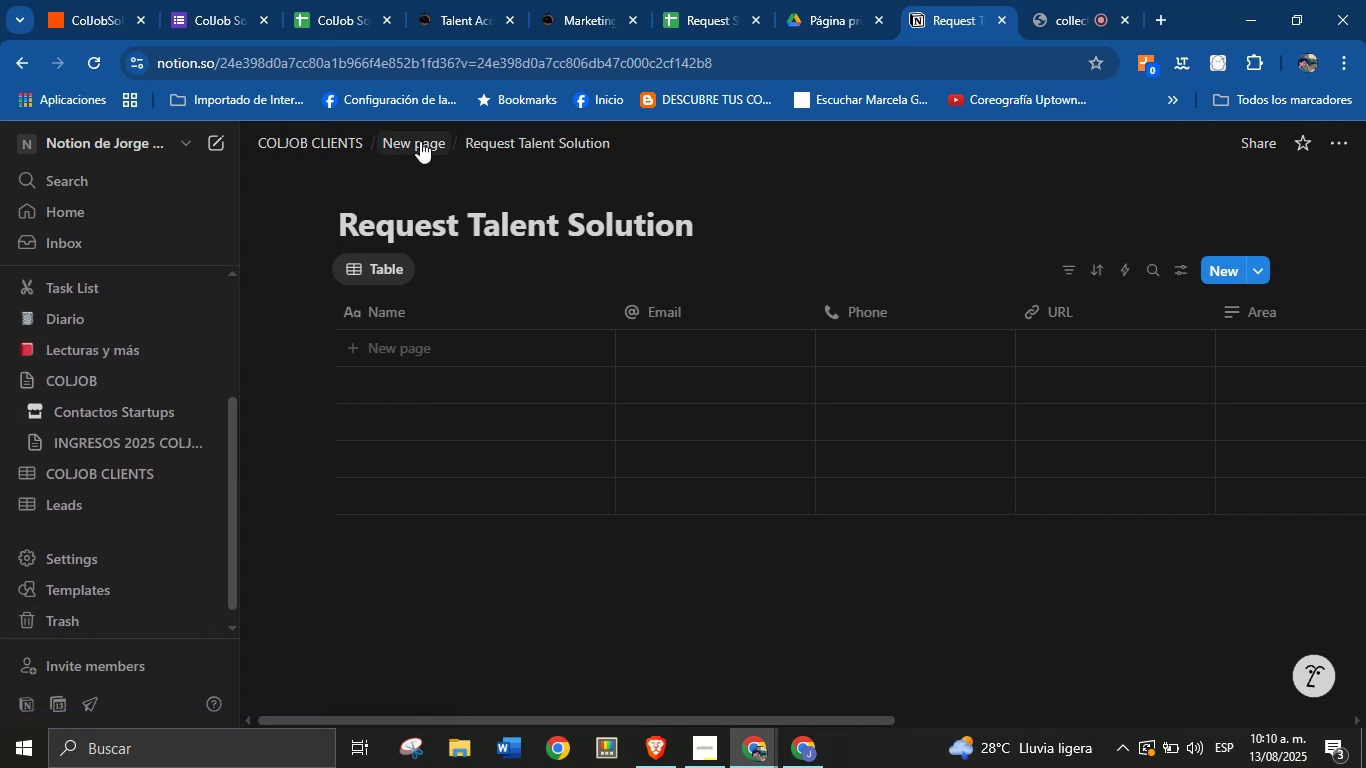 
wait(8.6)
 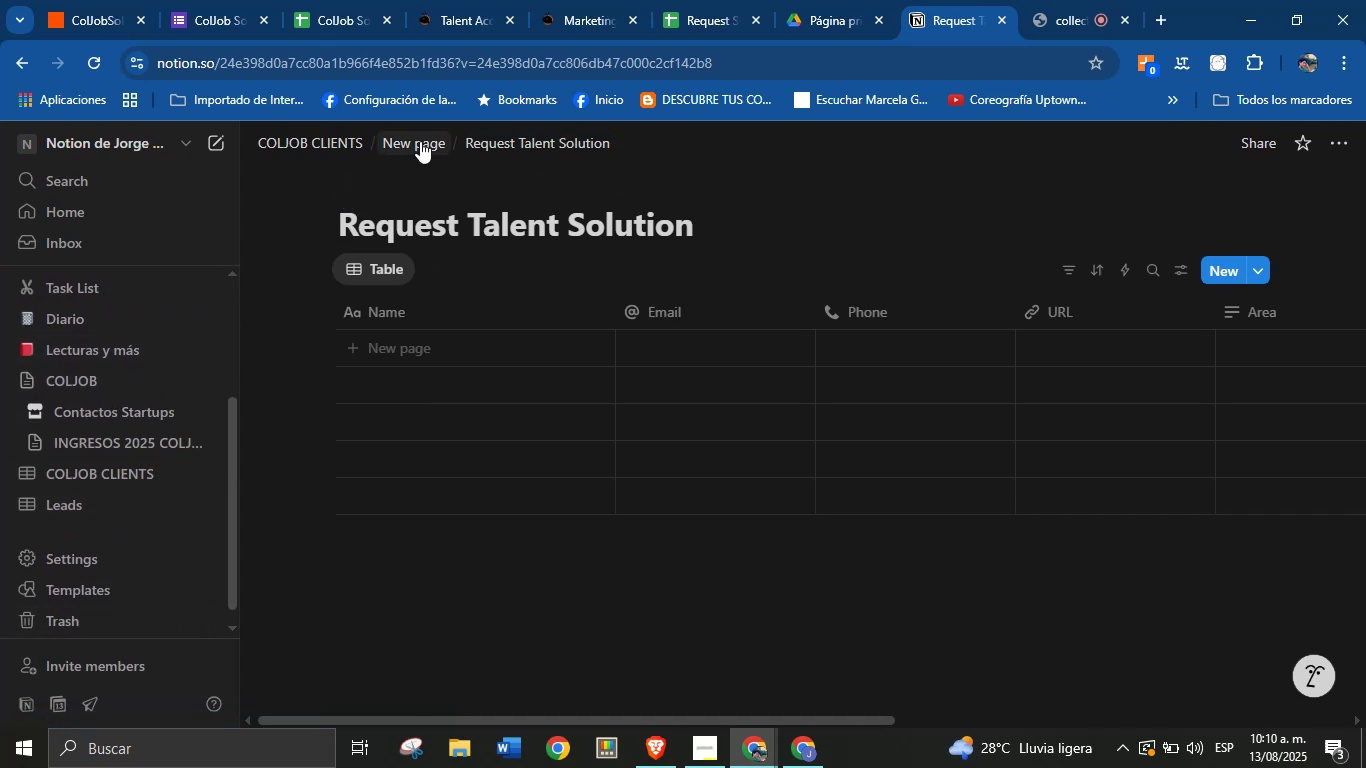 
left_click([530, 143])
 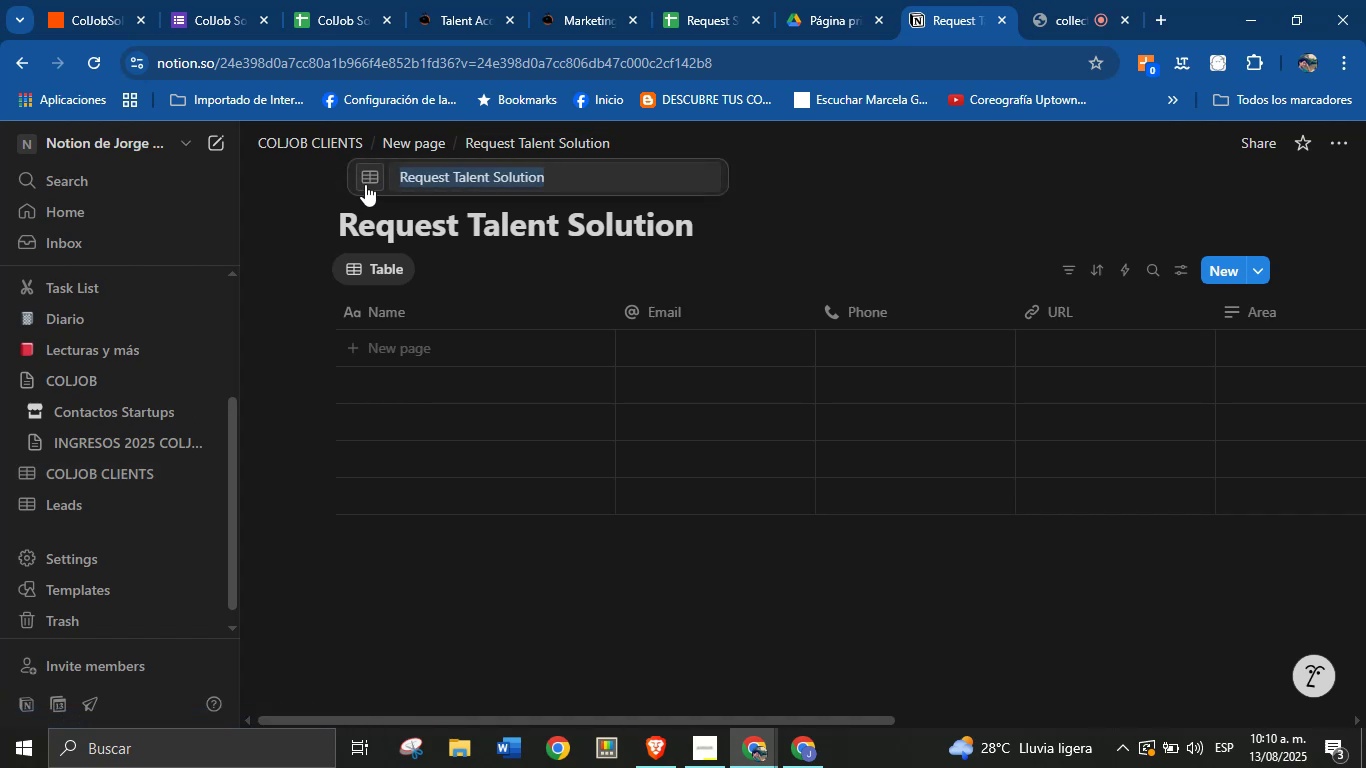 
left_click_drag(start_coordinate=[368, 181], to_coordinate=[314, 203])
 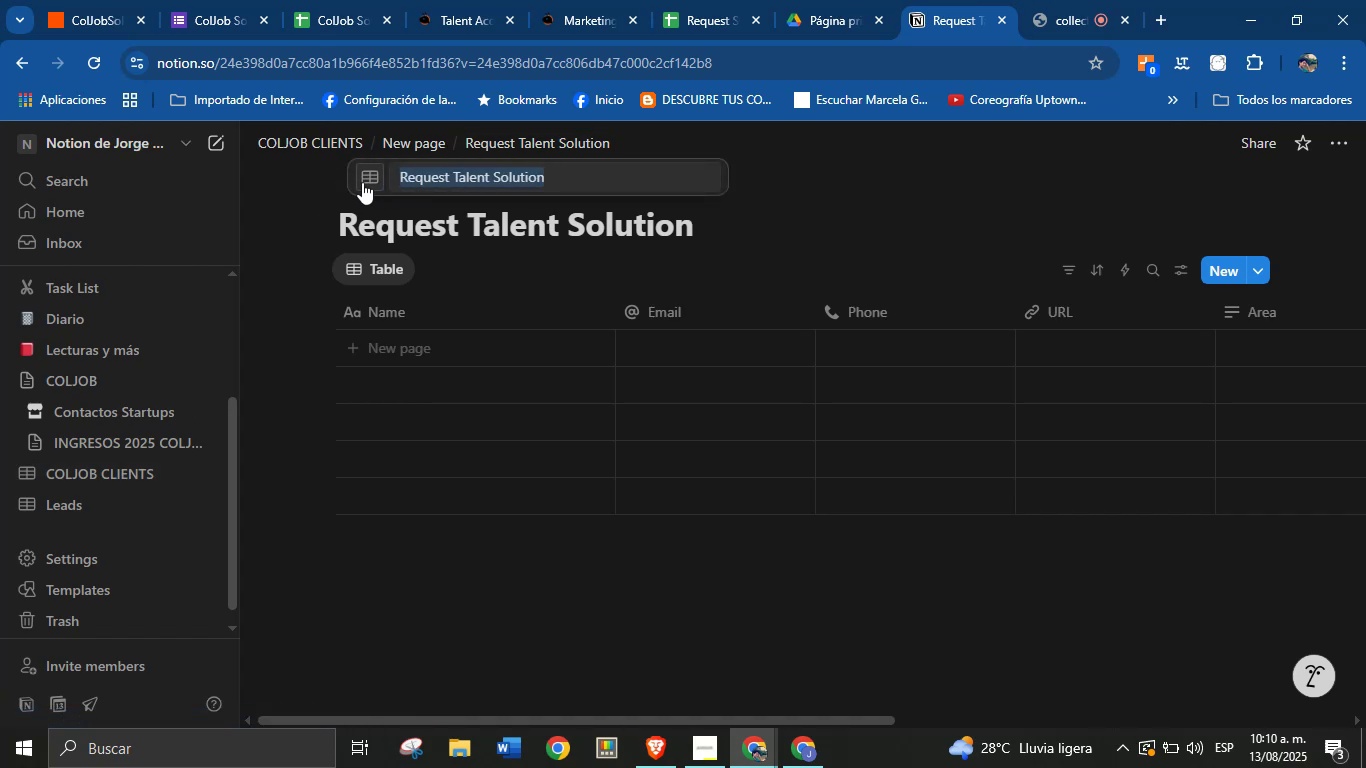 
left_click([362, 182])
 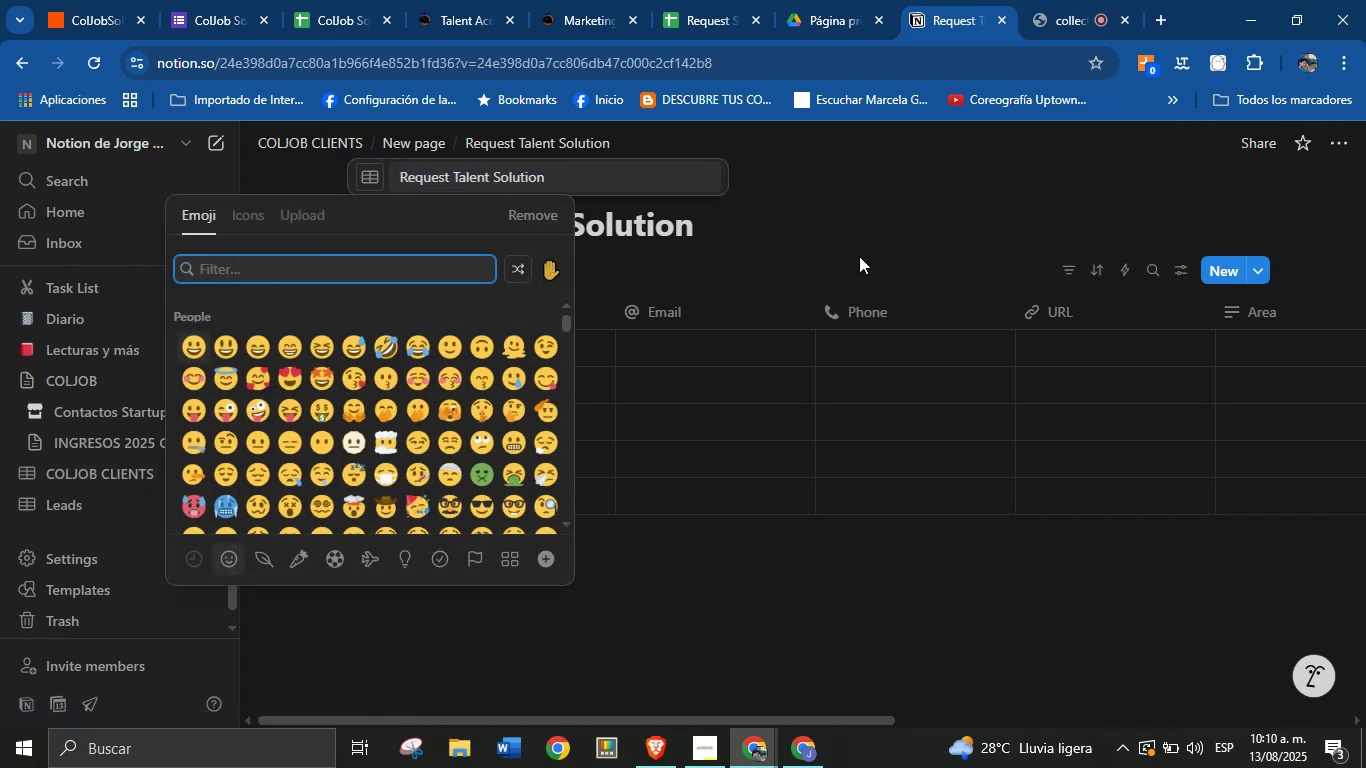 
left_click([856, 243])
 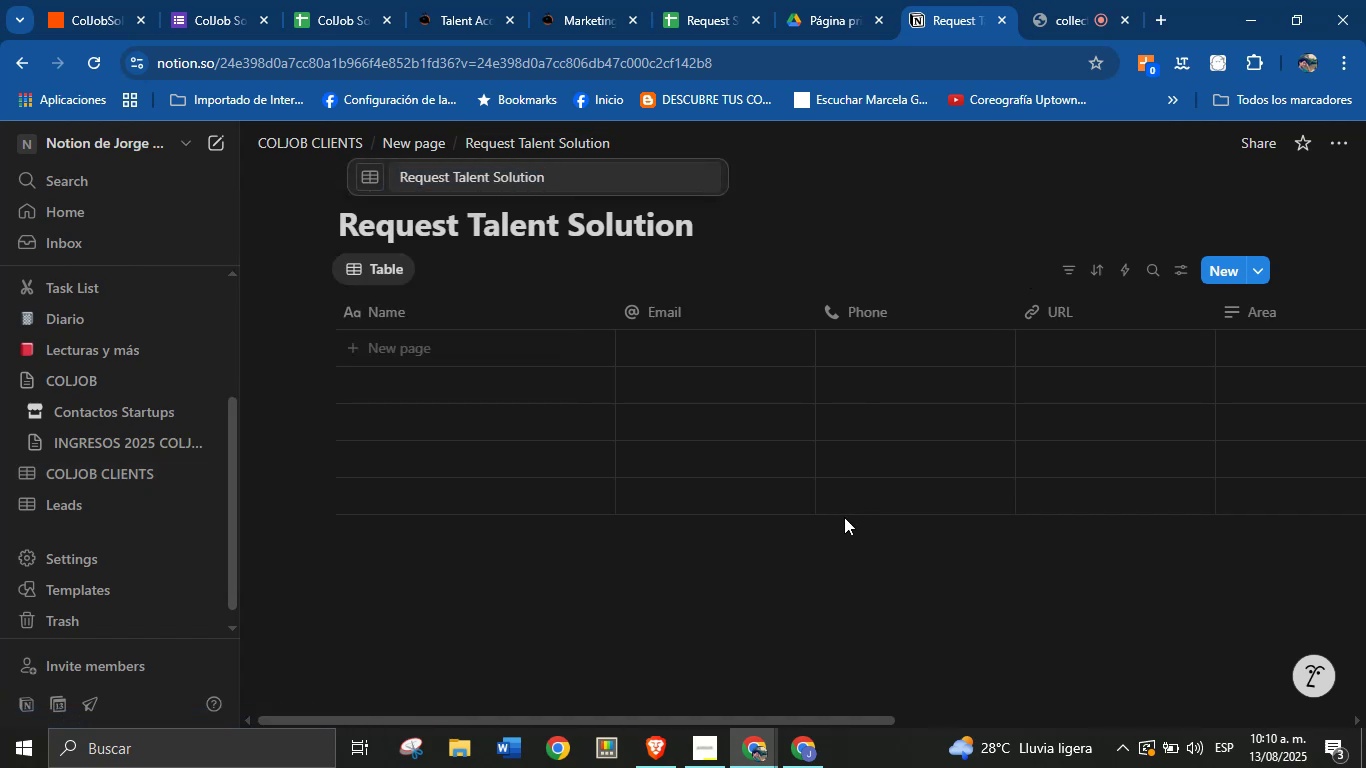 
left_click([693, 547])
 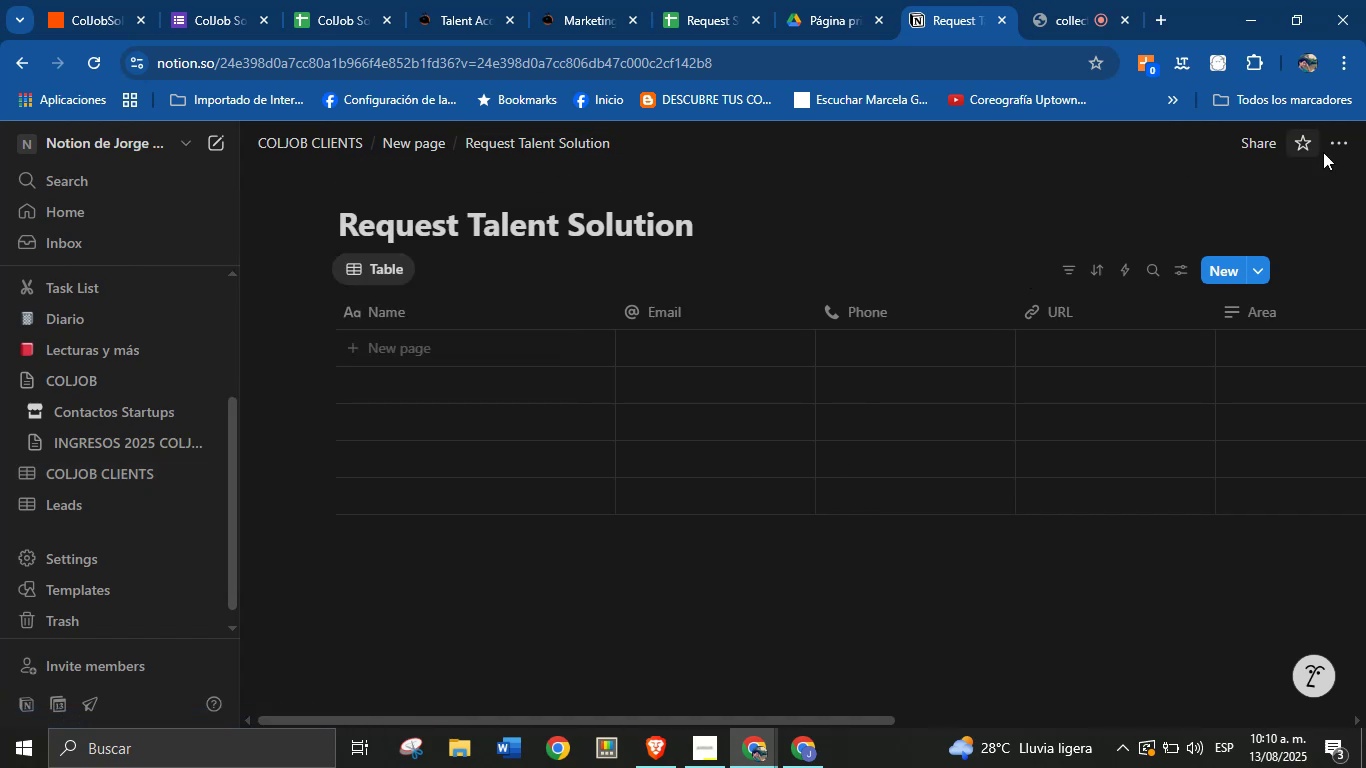 
left_click([1334, 146])
 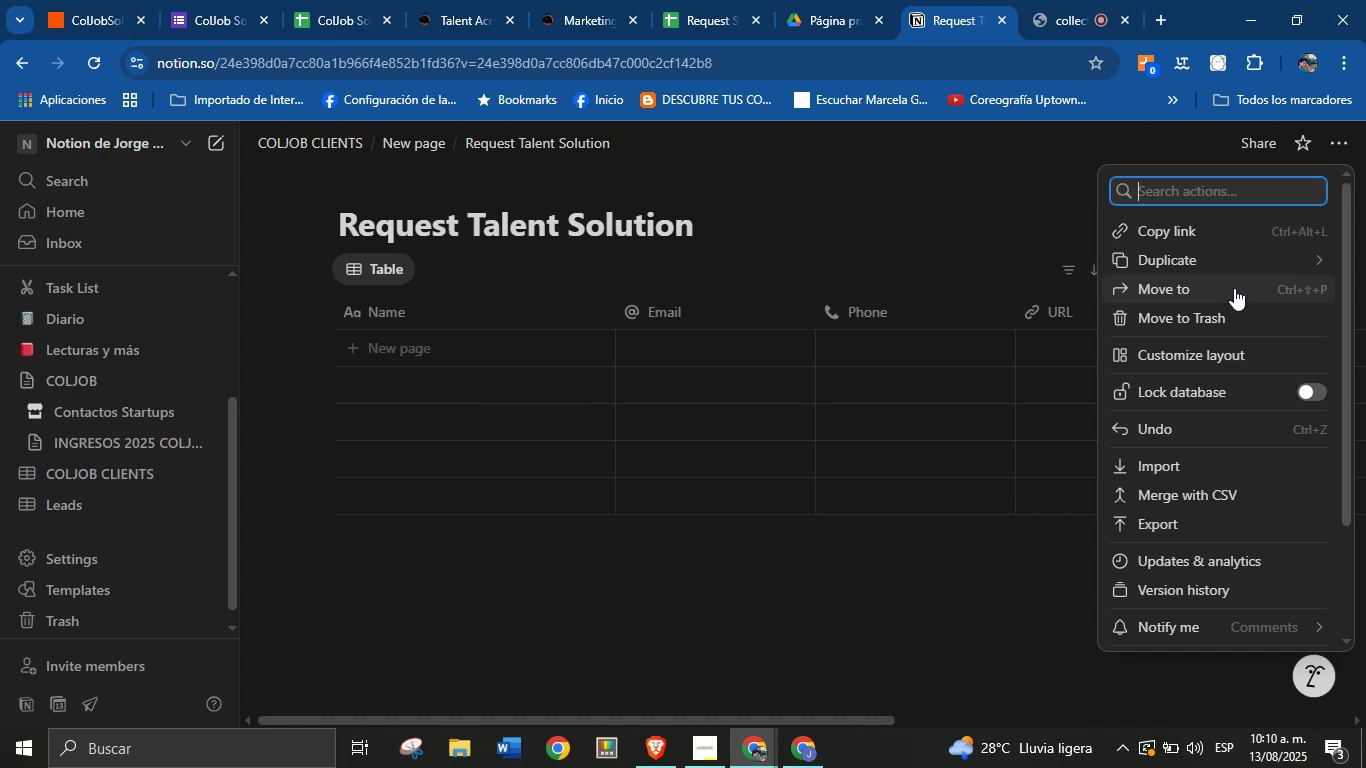 
left_click([1235, 288])
 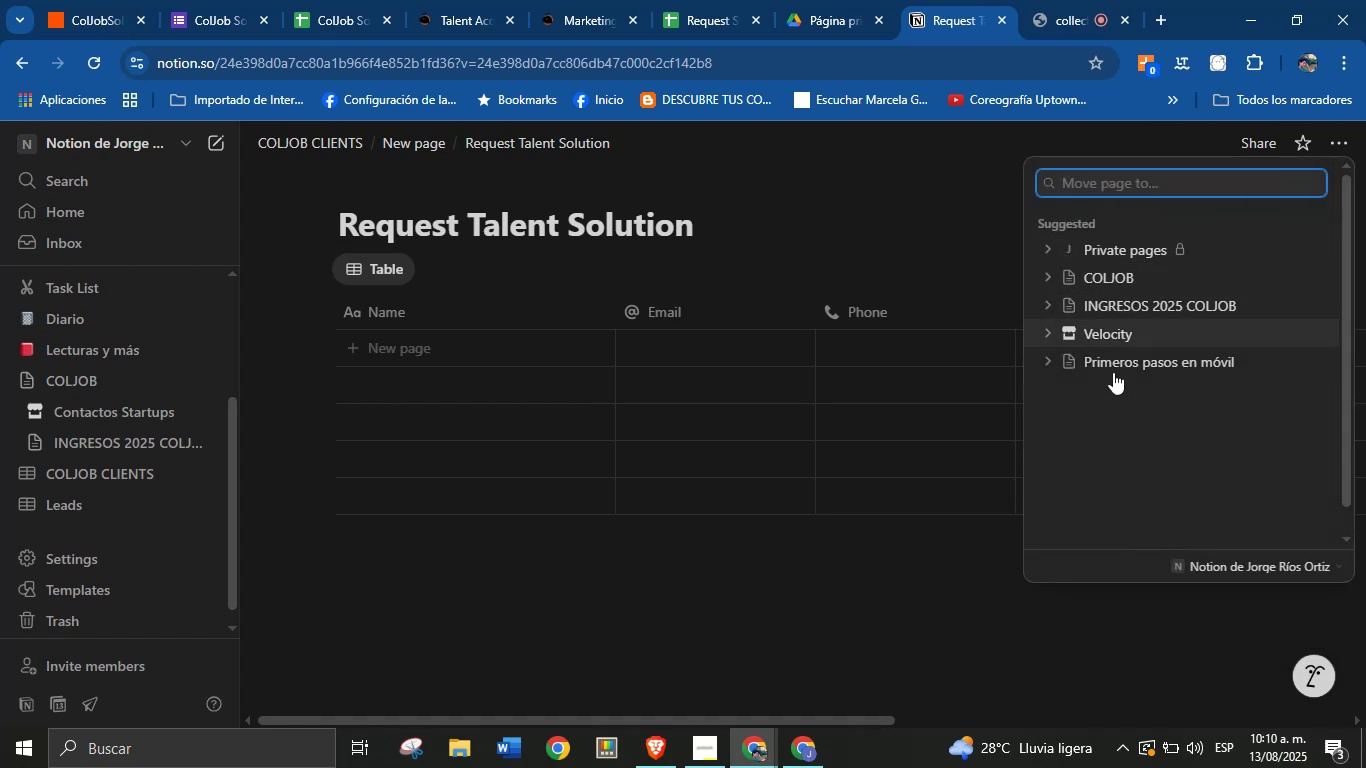 
left_click([1109, 438])
 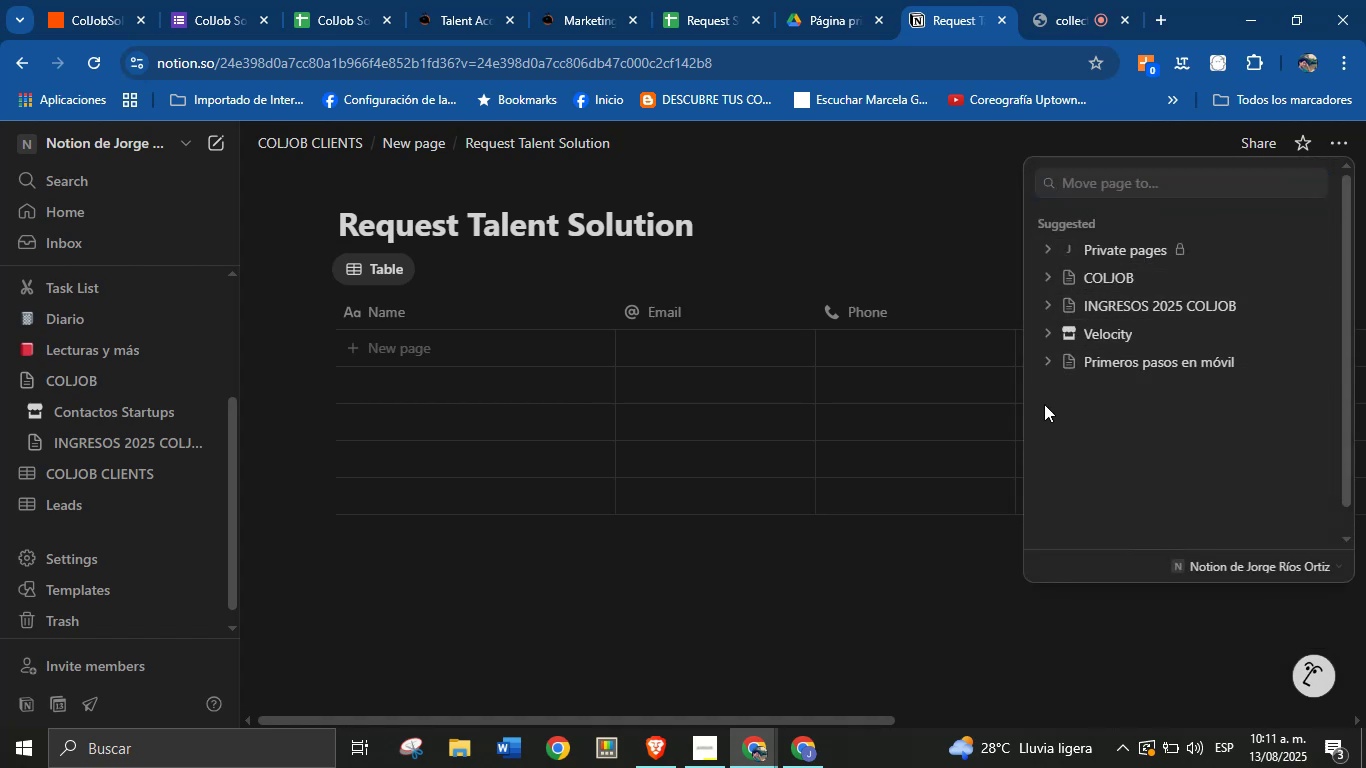 
left_click([1045, 331])
 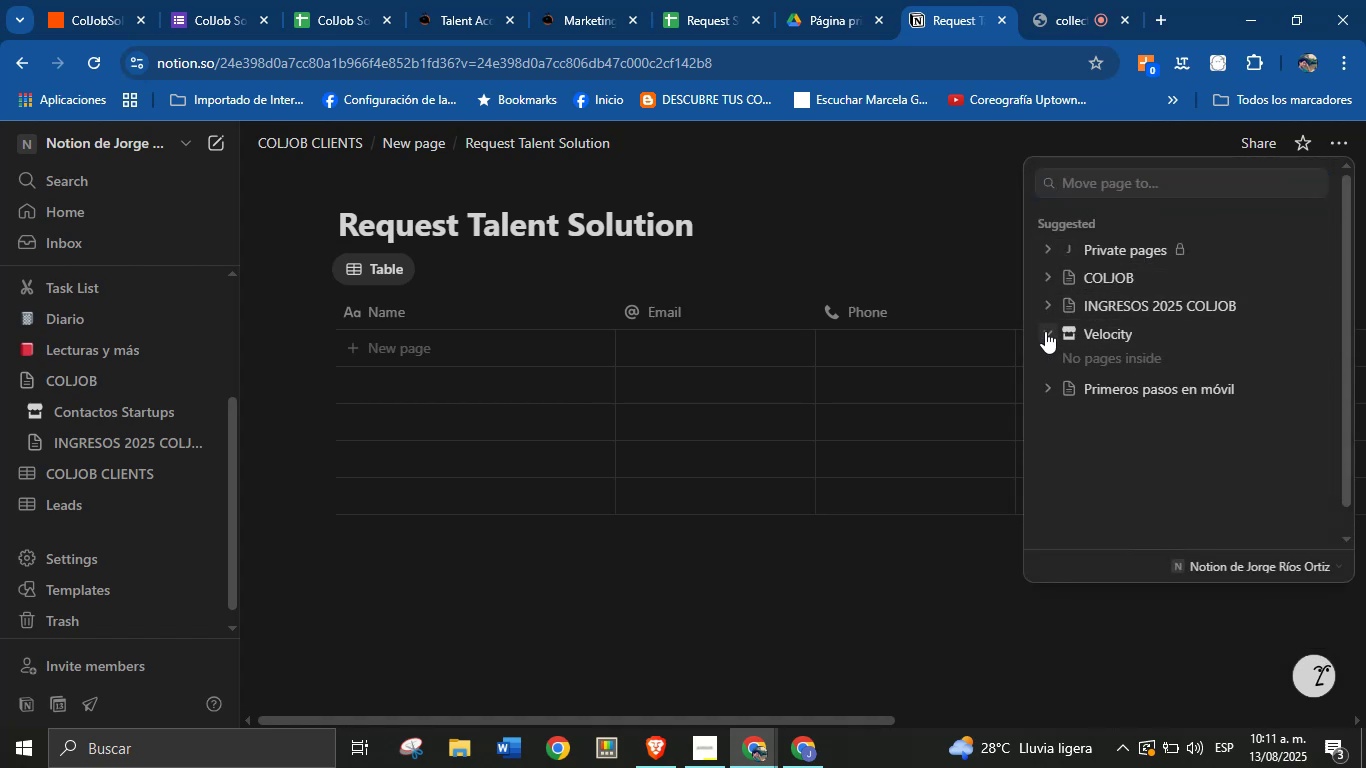 
left_click([1045, 331])
 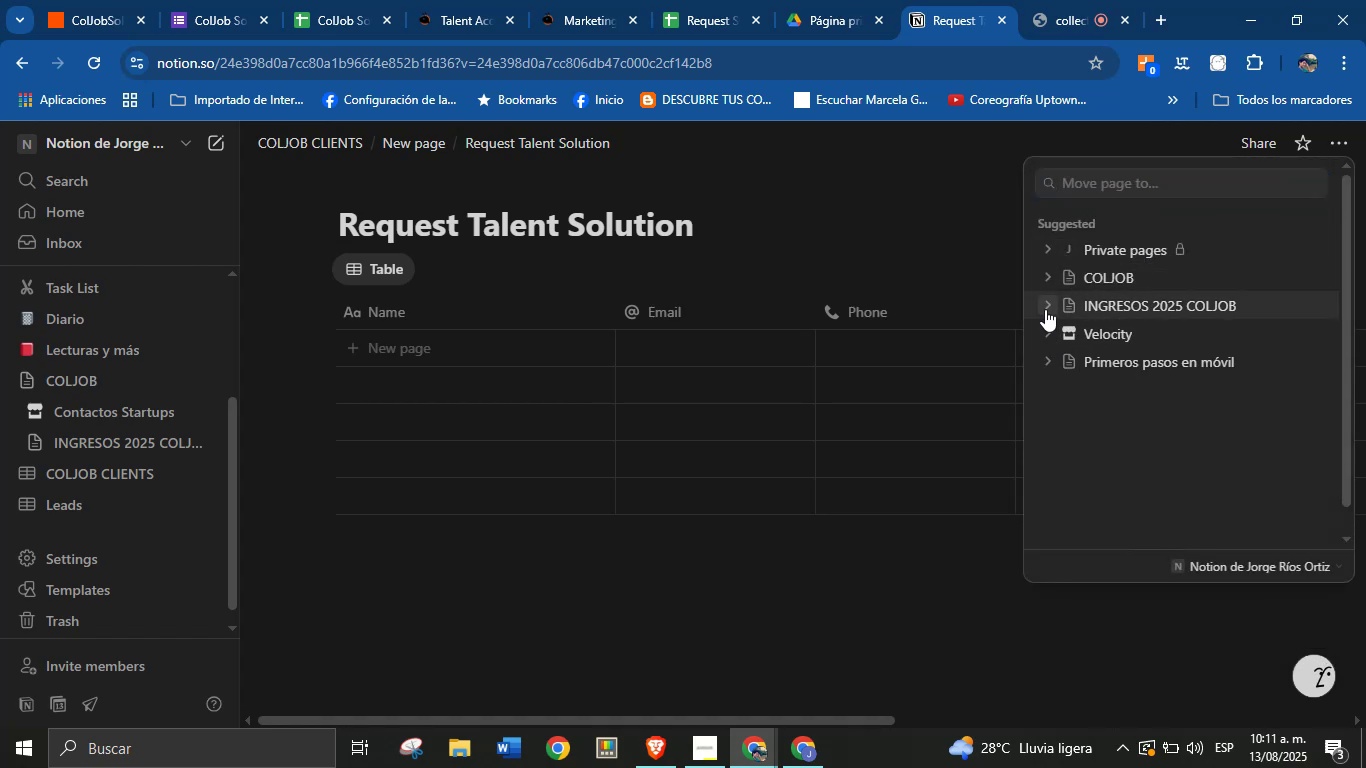 
double_click([1045, 309])
 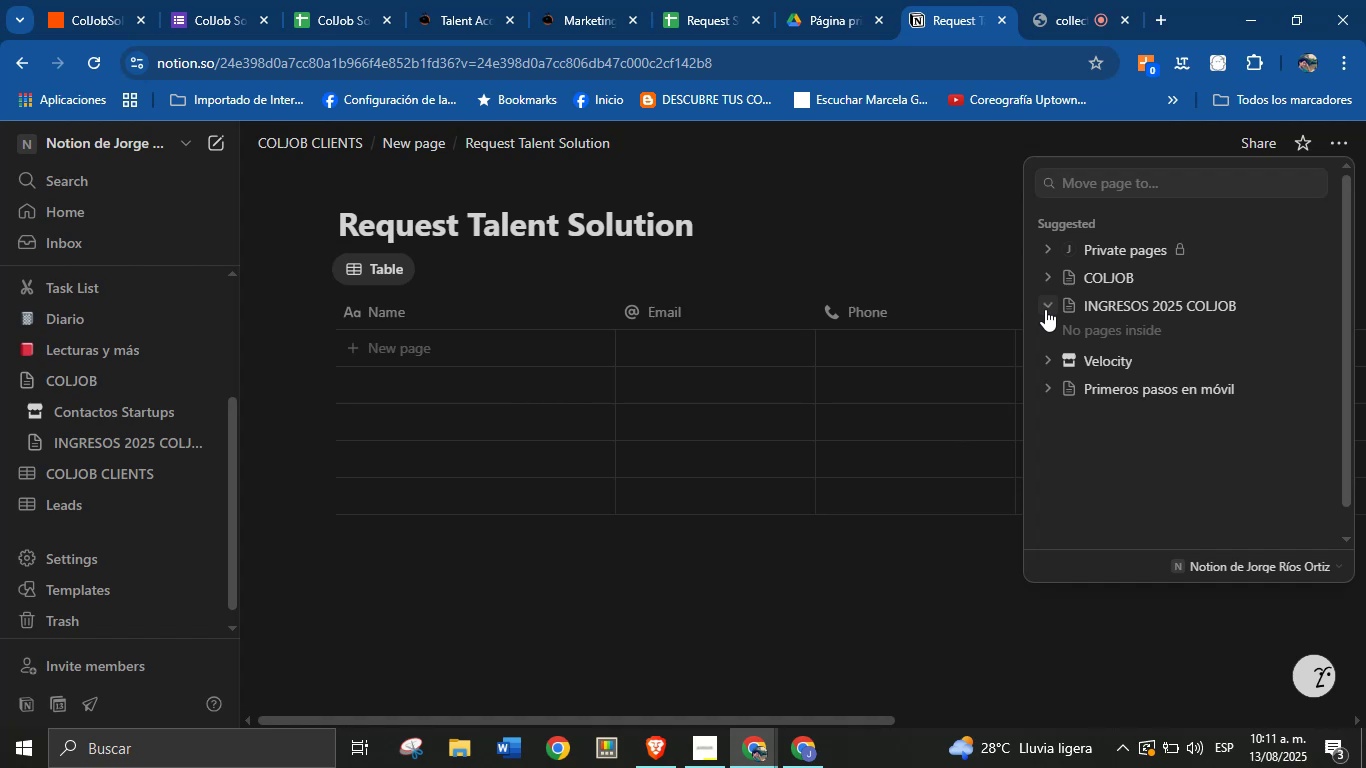 
left_click([1045, 309])
 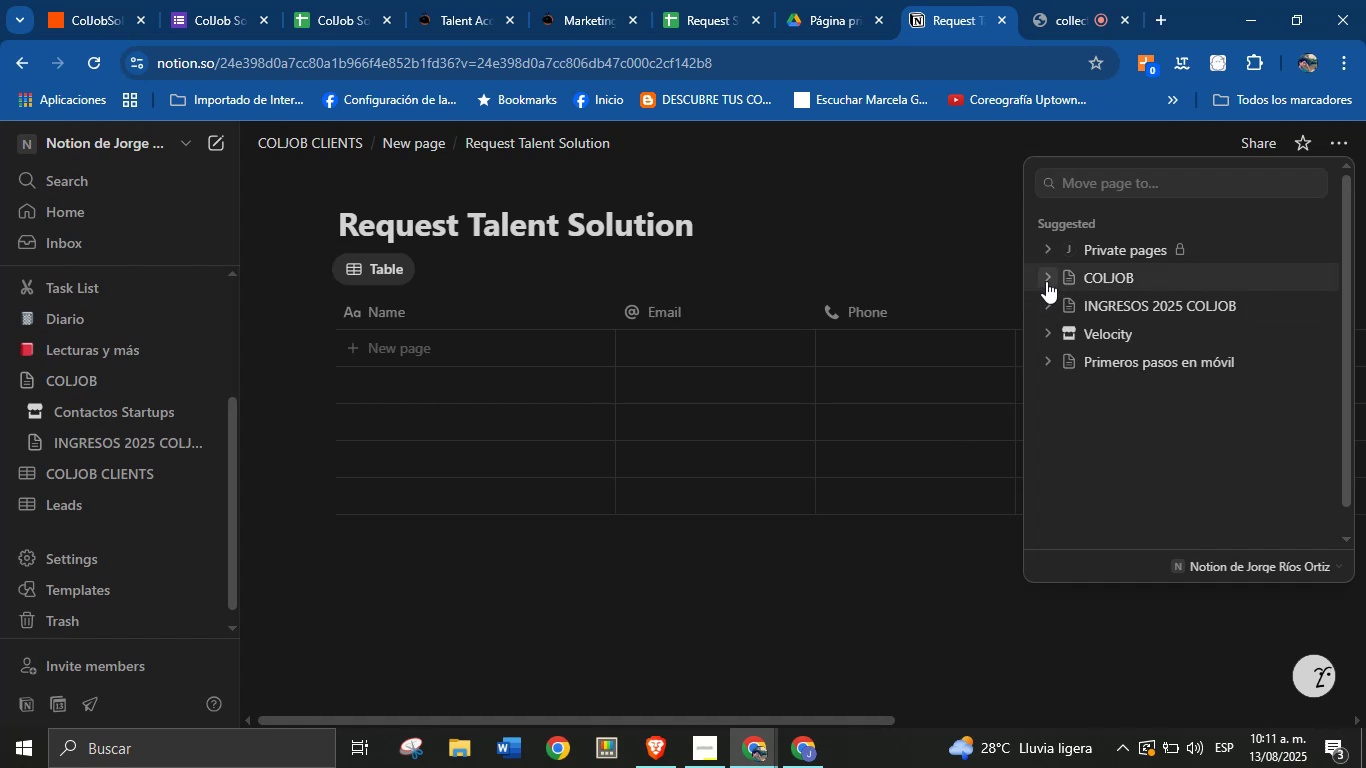 
double_click([1046, 281])
 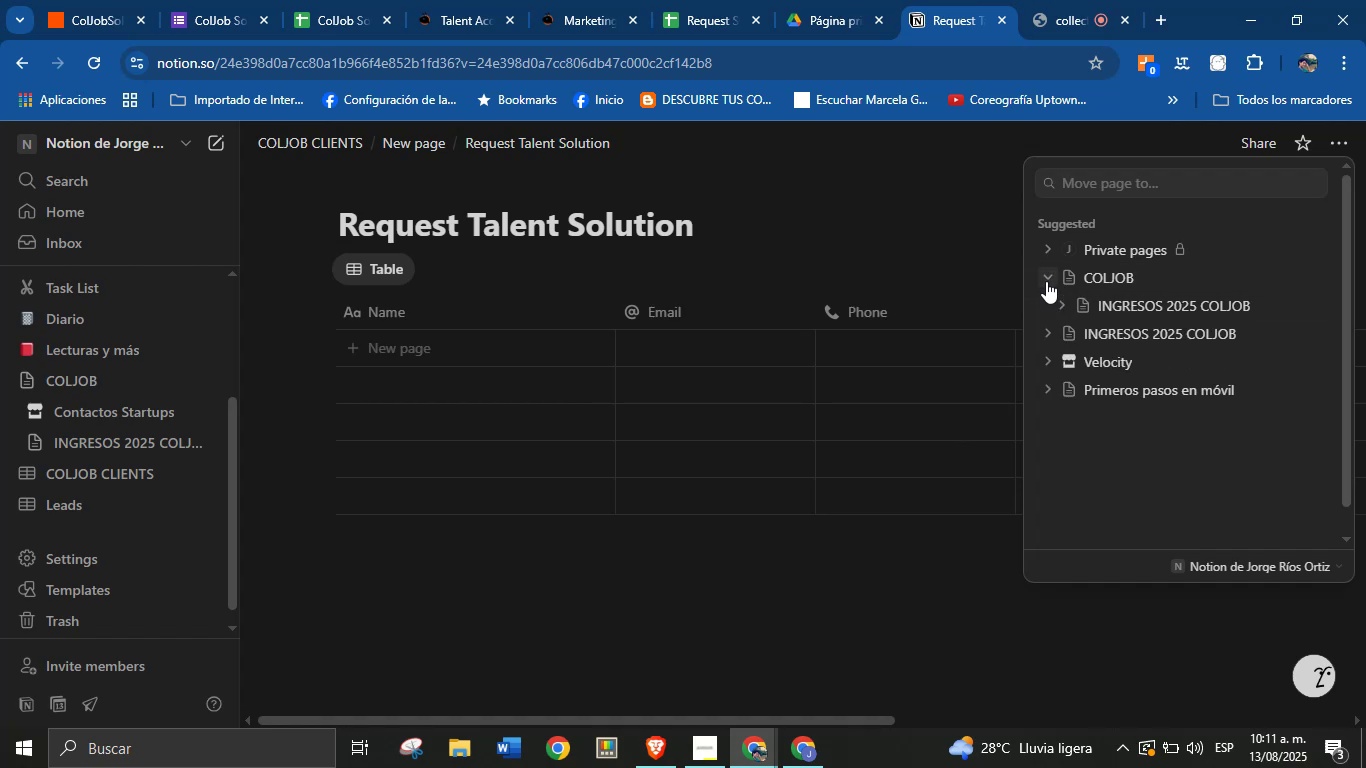 
left_click([1046, 281])
 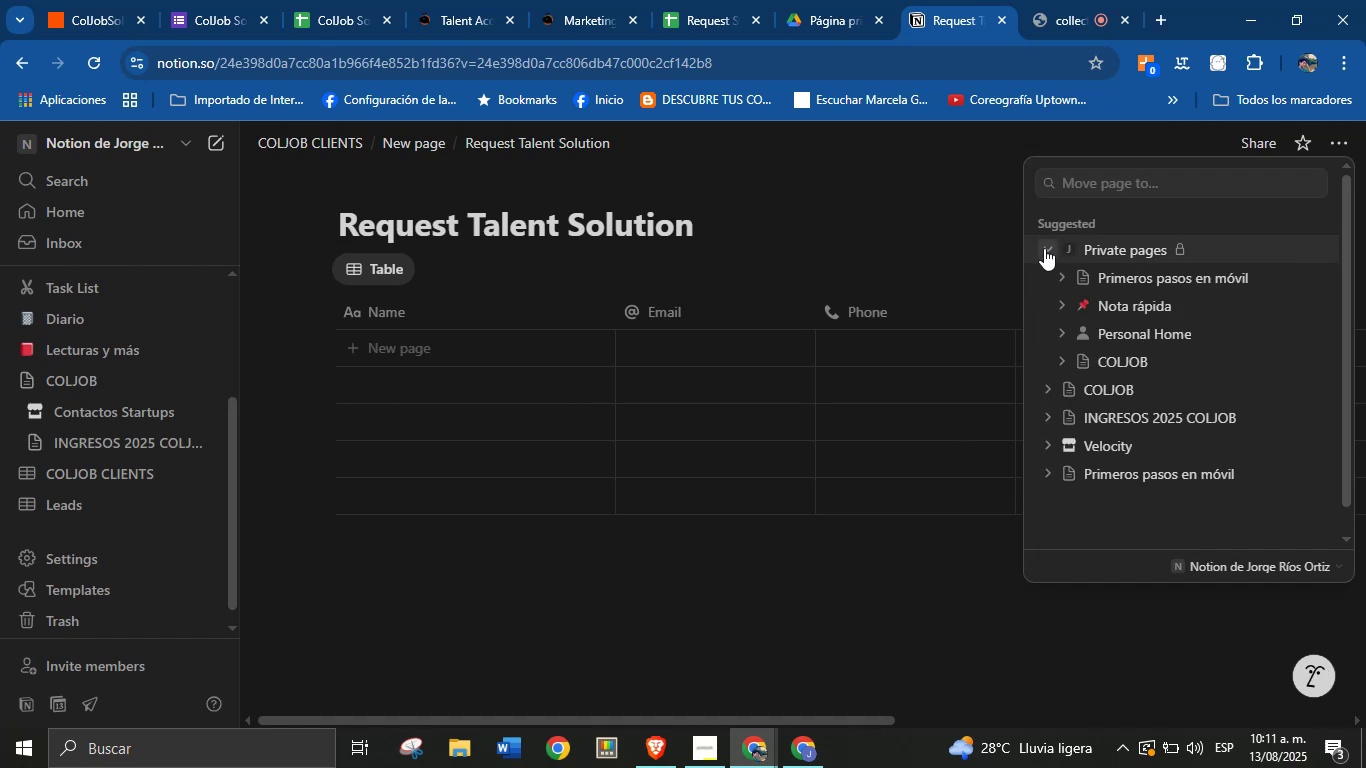 
left_click([1044, 248])
 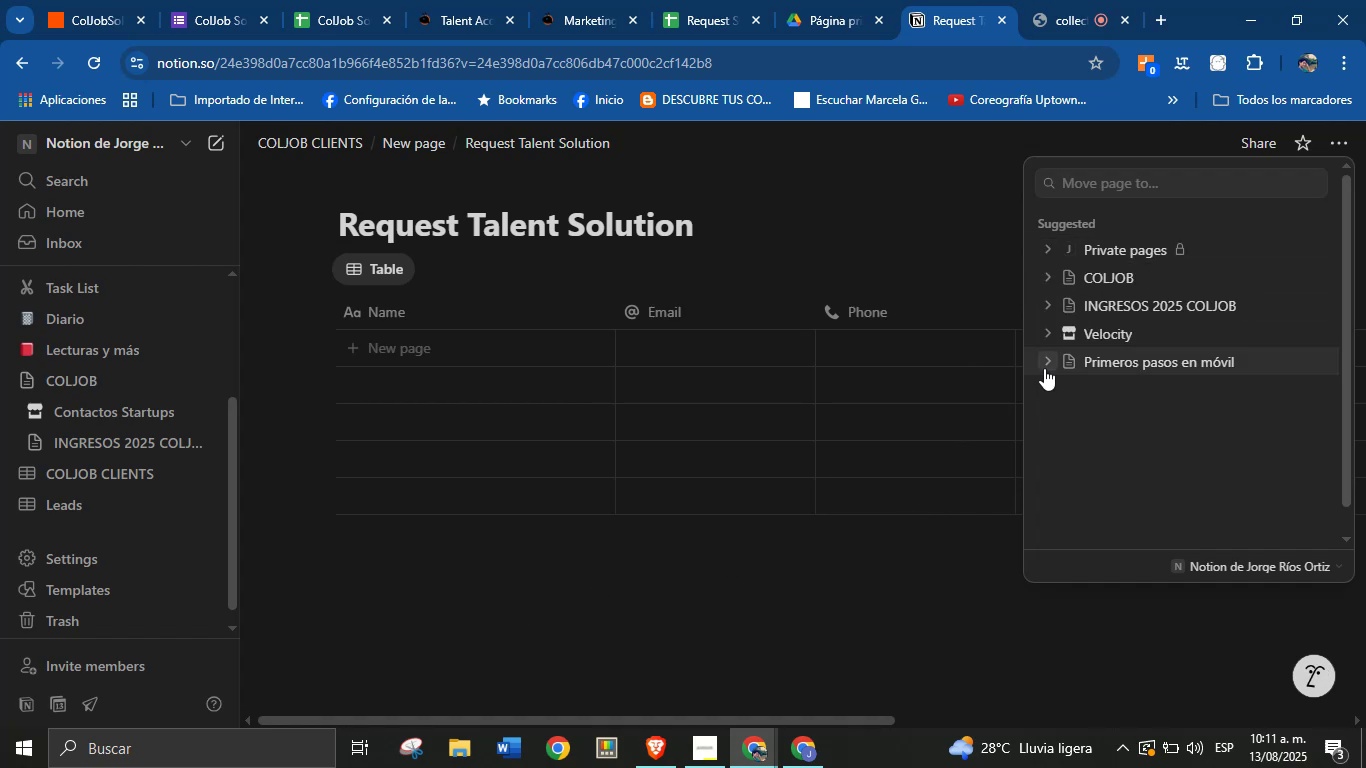 
left_click([1046, 365])
 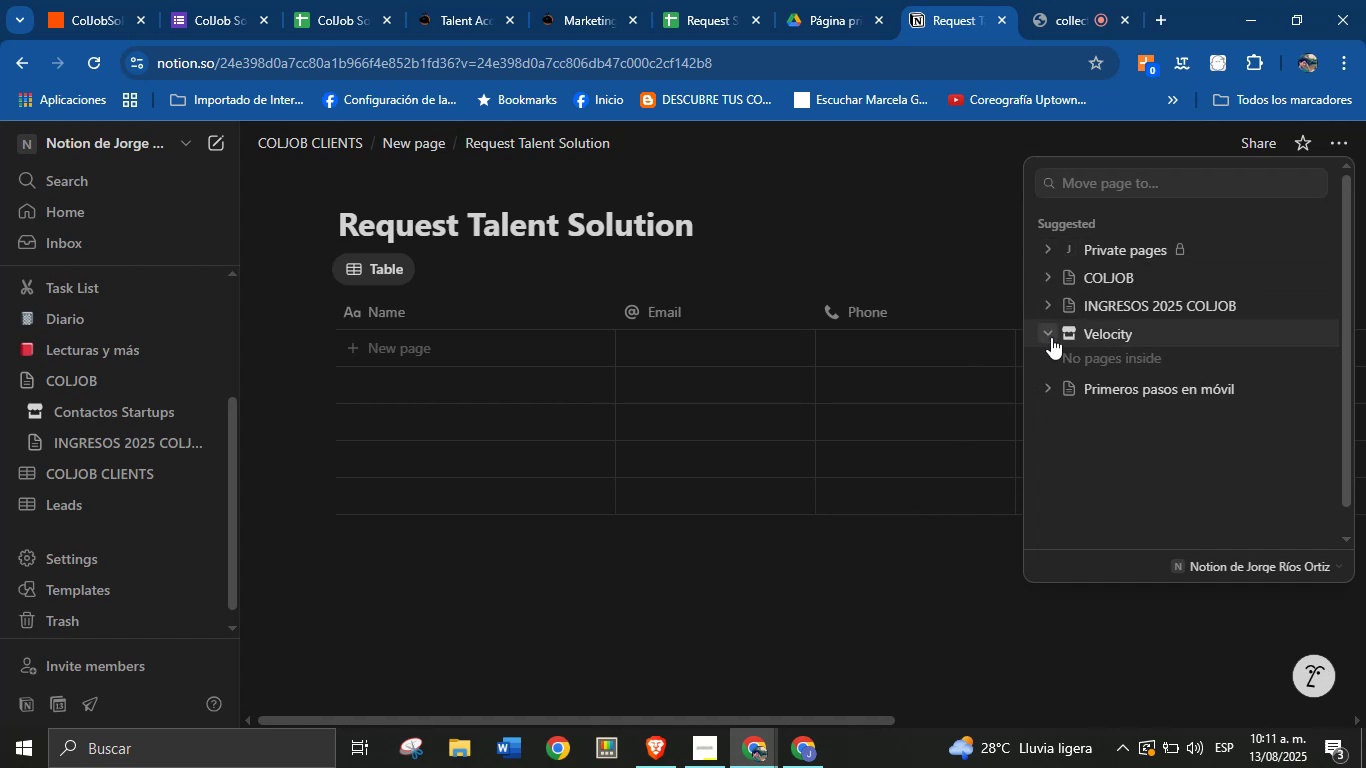 
left_click([1051, 337])
 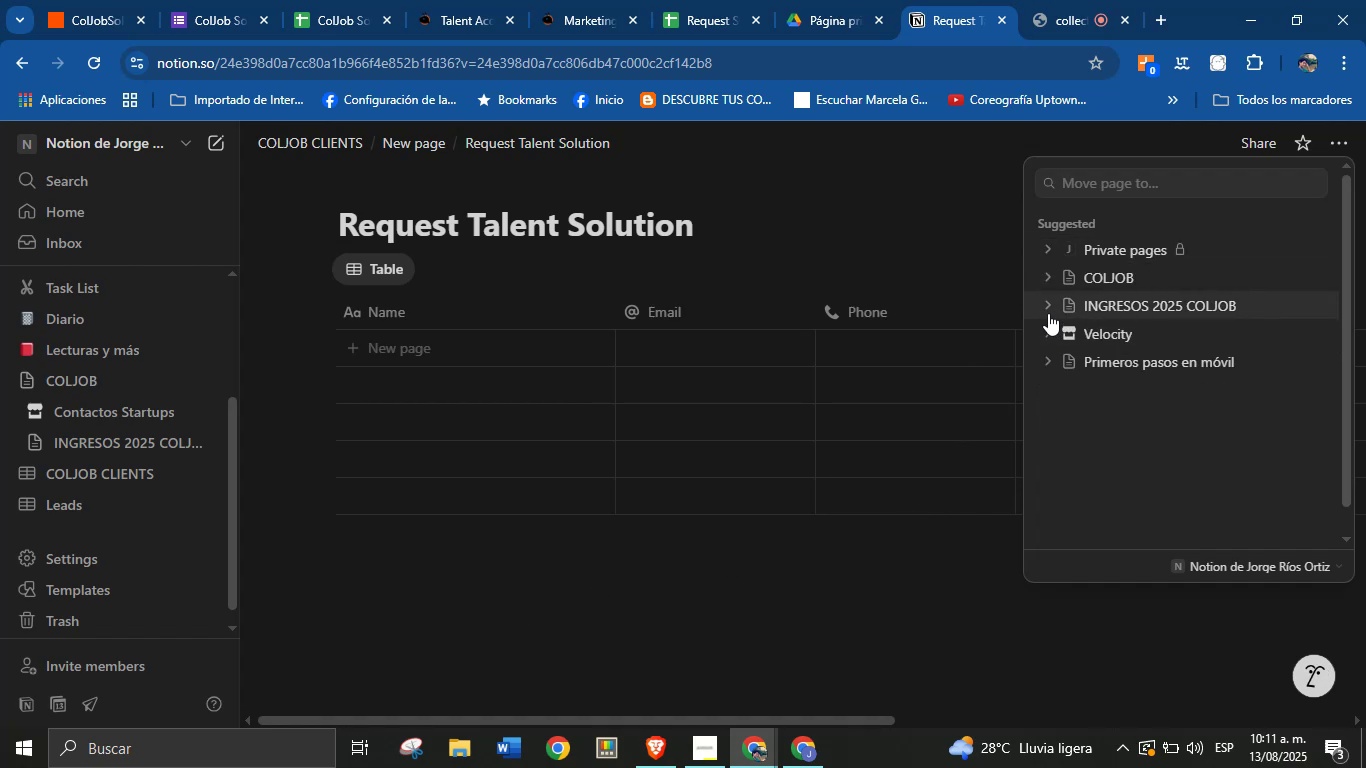 
left_click([1048, 313])
 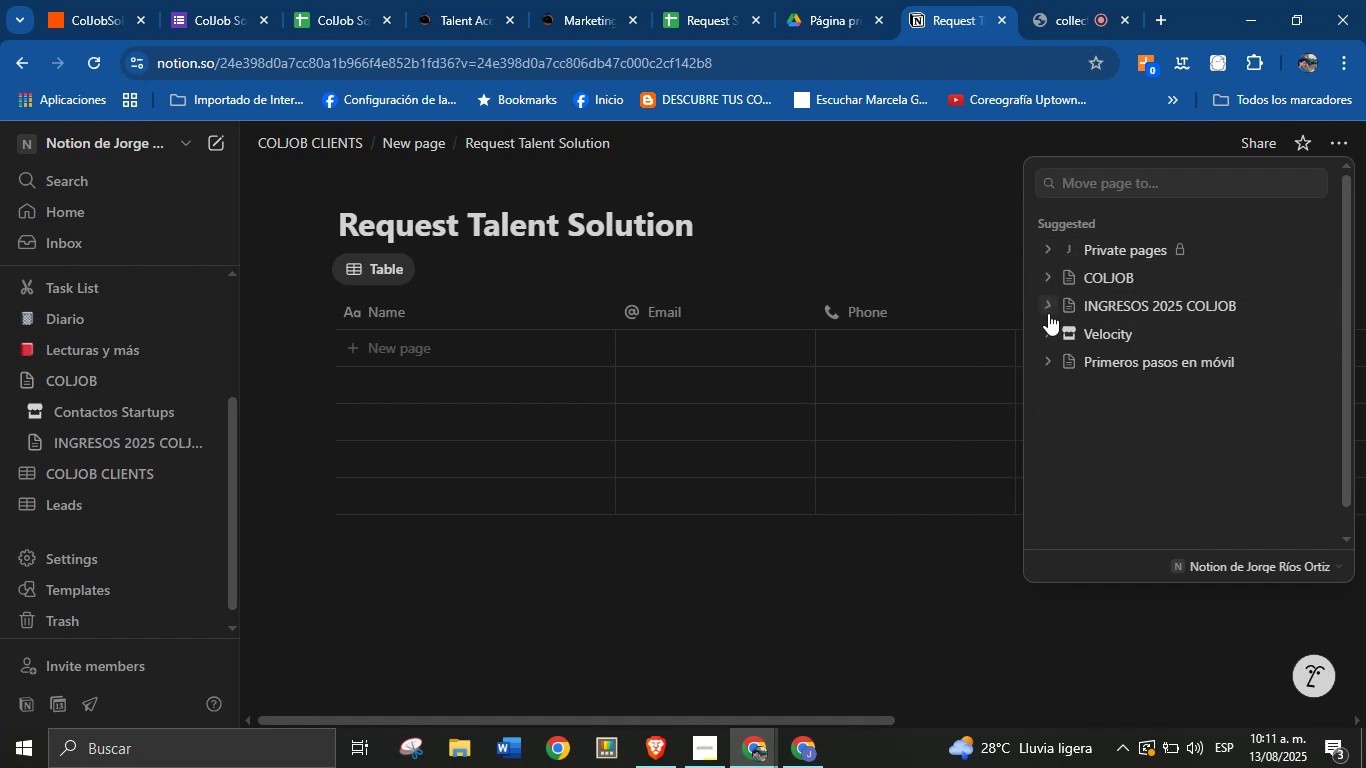 
double_click([1048, 313])
 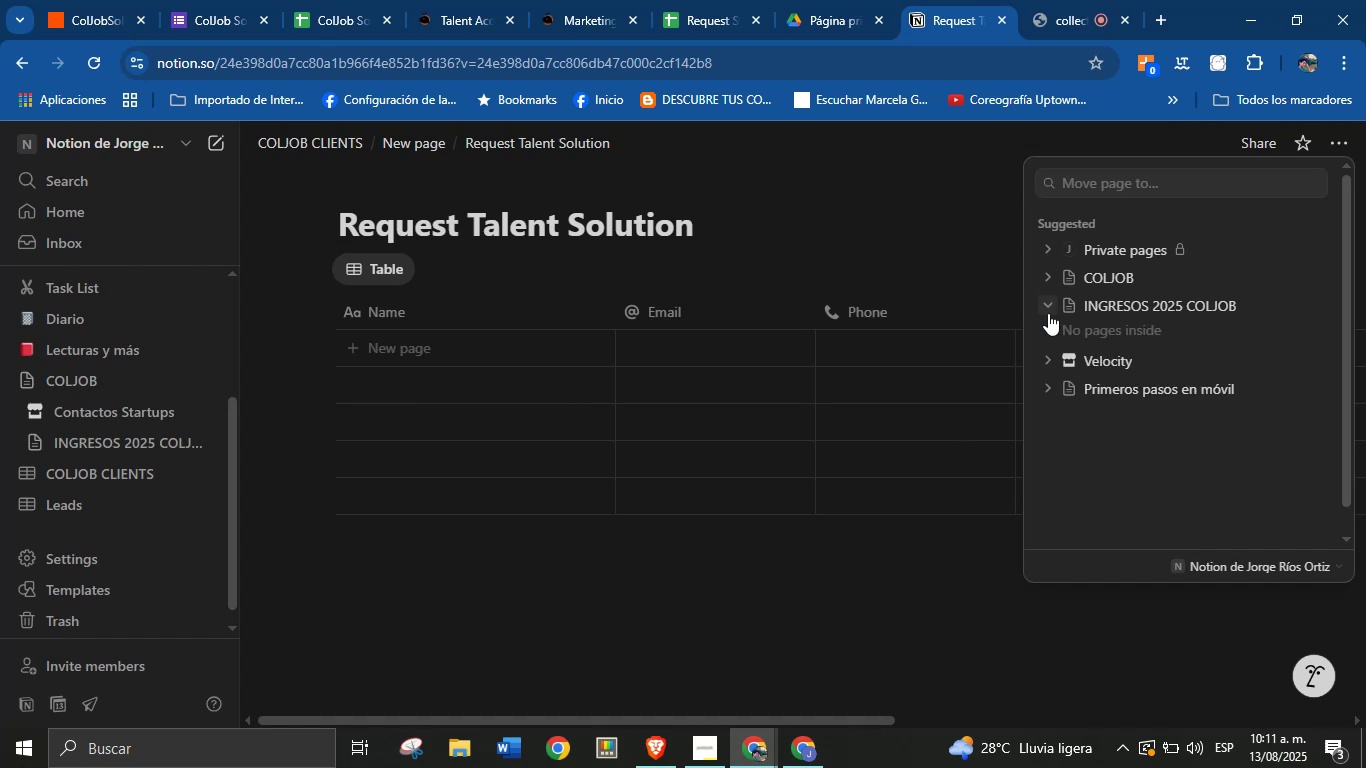 
triple_click([1048, 313])
 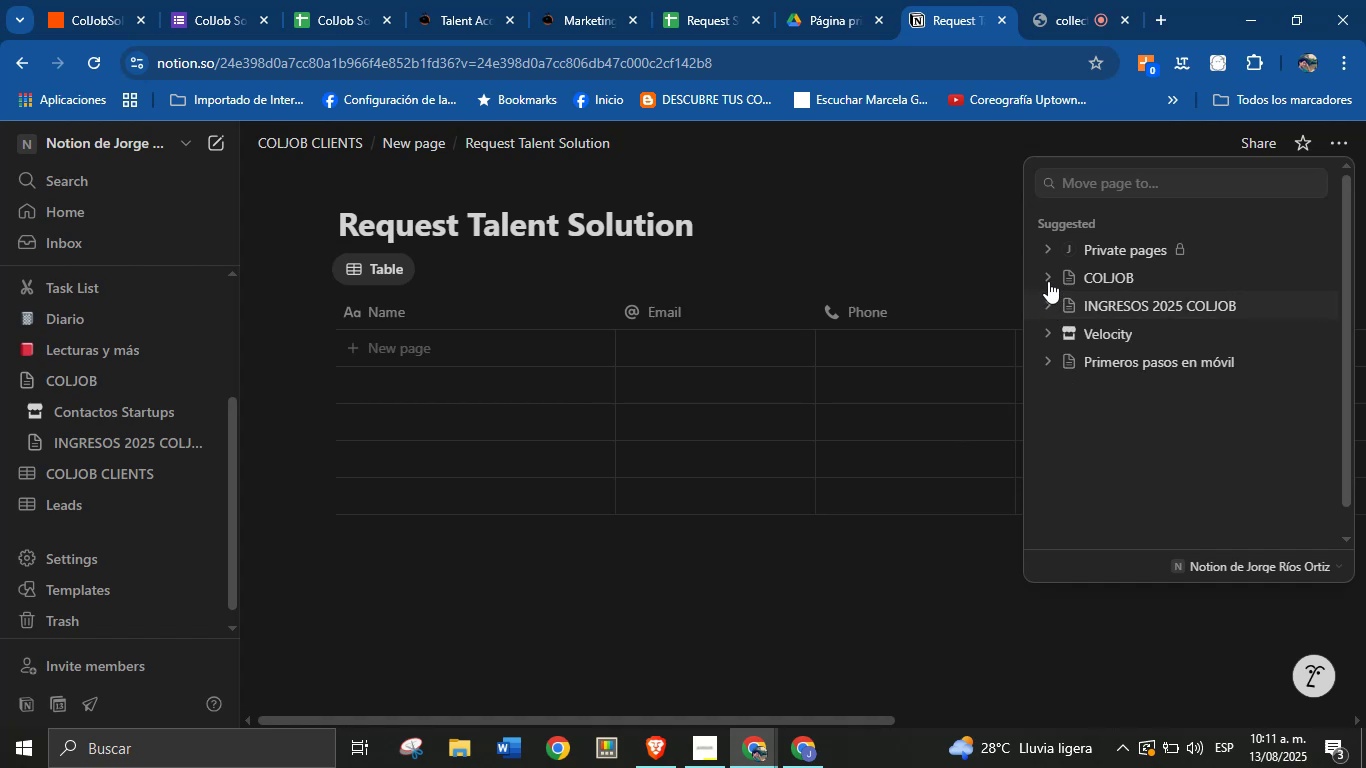 
double_click([1048, 279])
 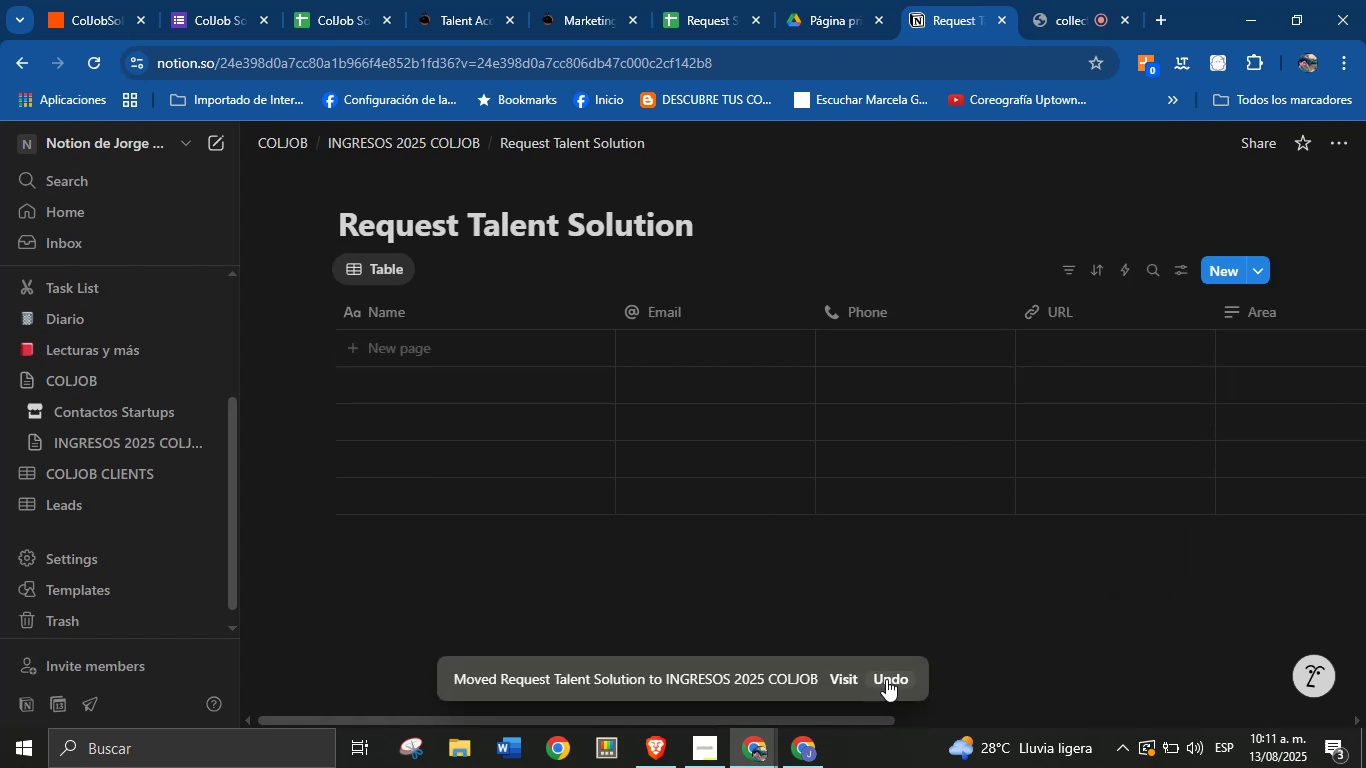 
left_click([825, 618])
 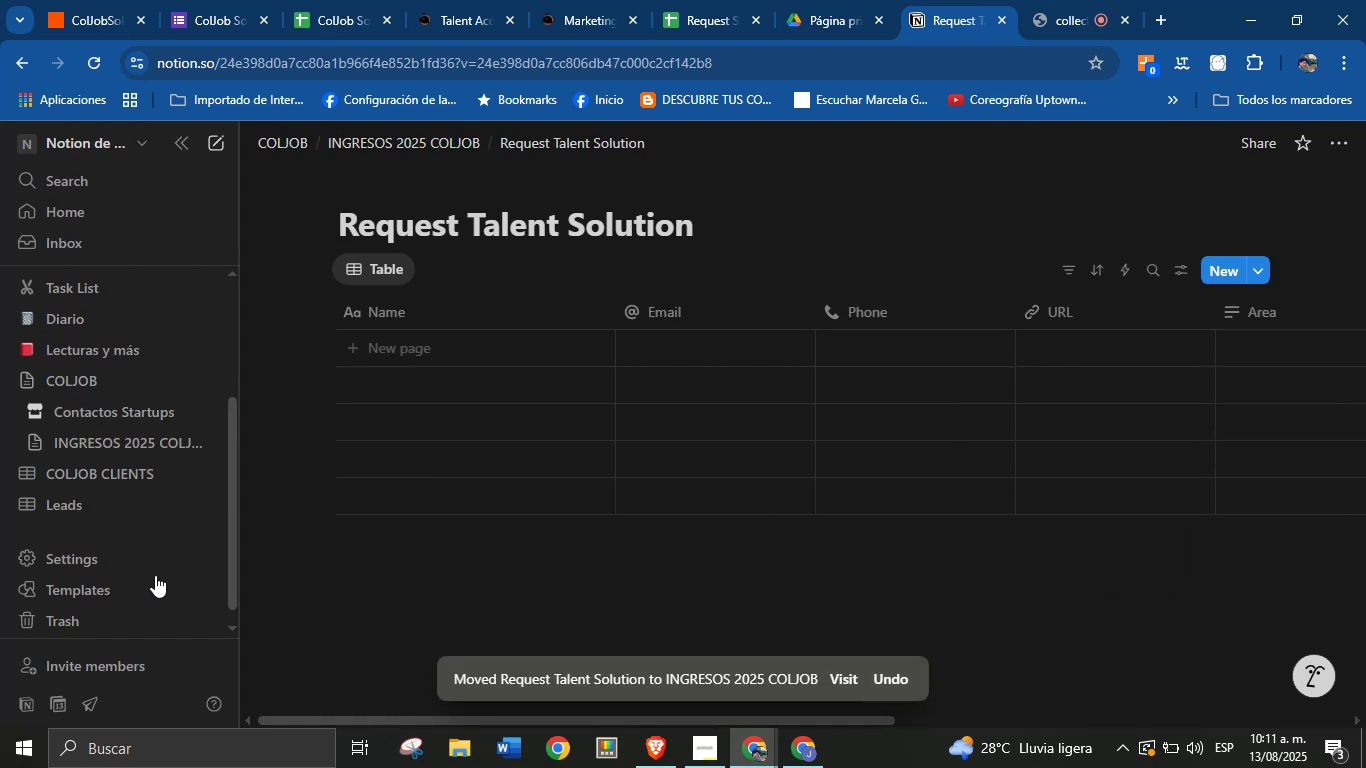 
mouse_move([103, 494])
 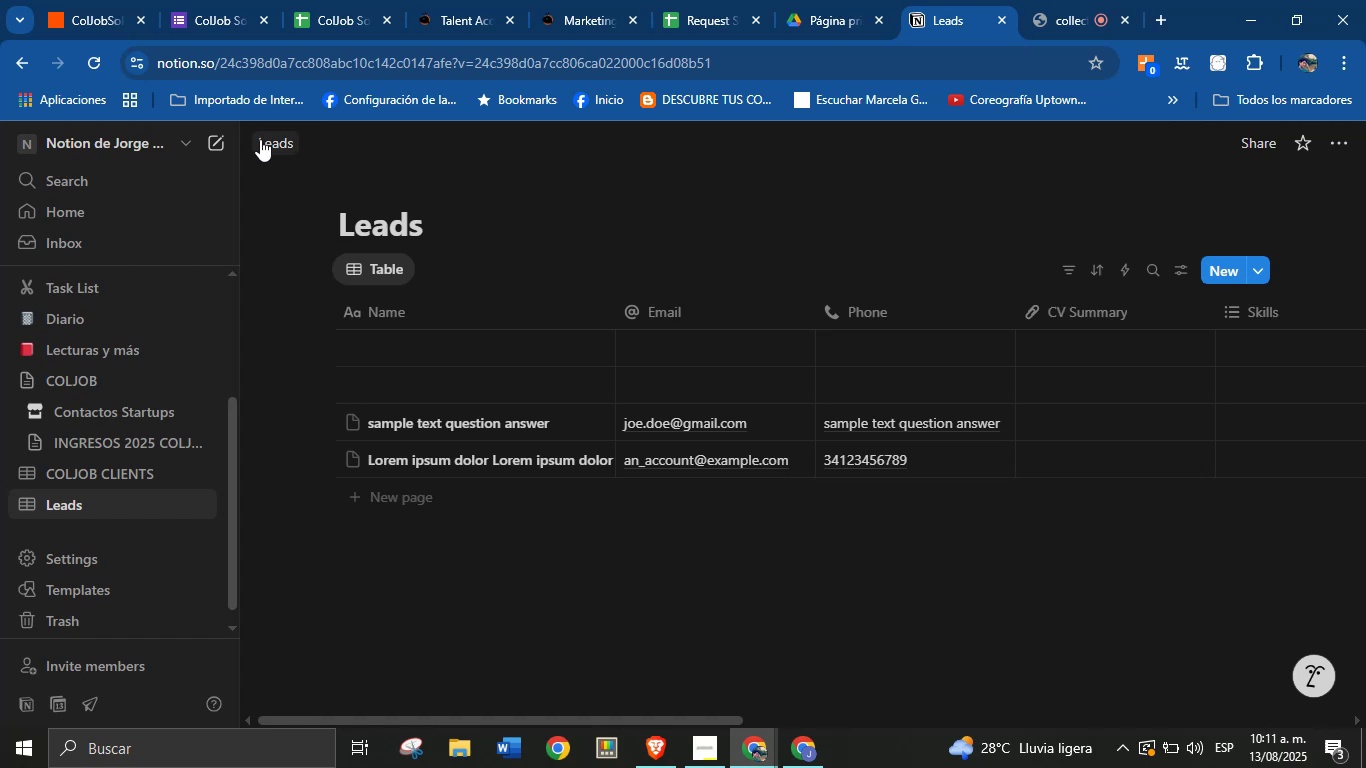 
wait(8.27)
 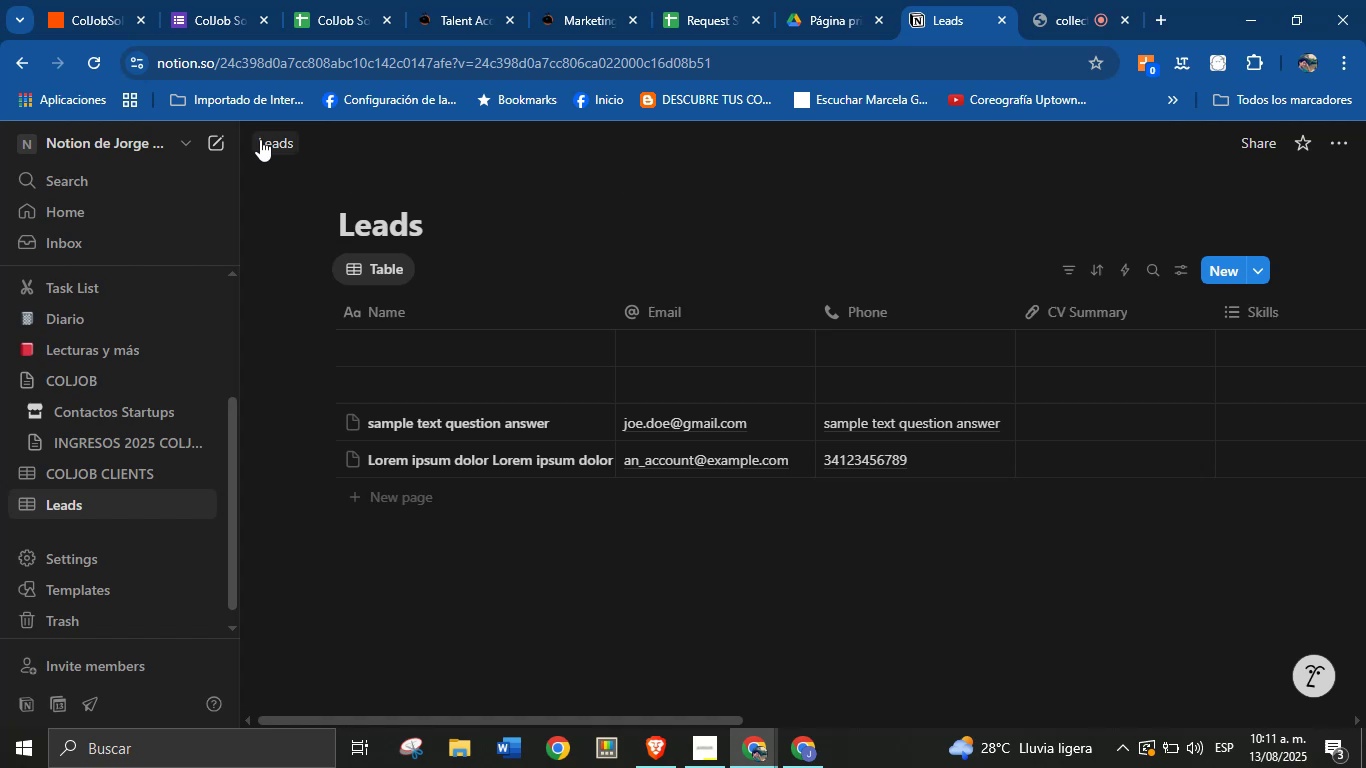 
scroll: coordinate [105, 519], scroll_direction: down, amount: 2.0
 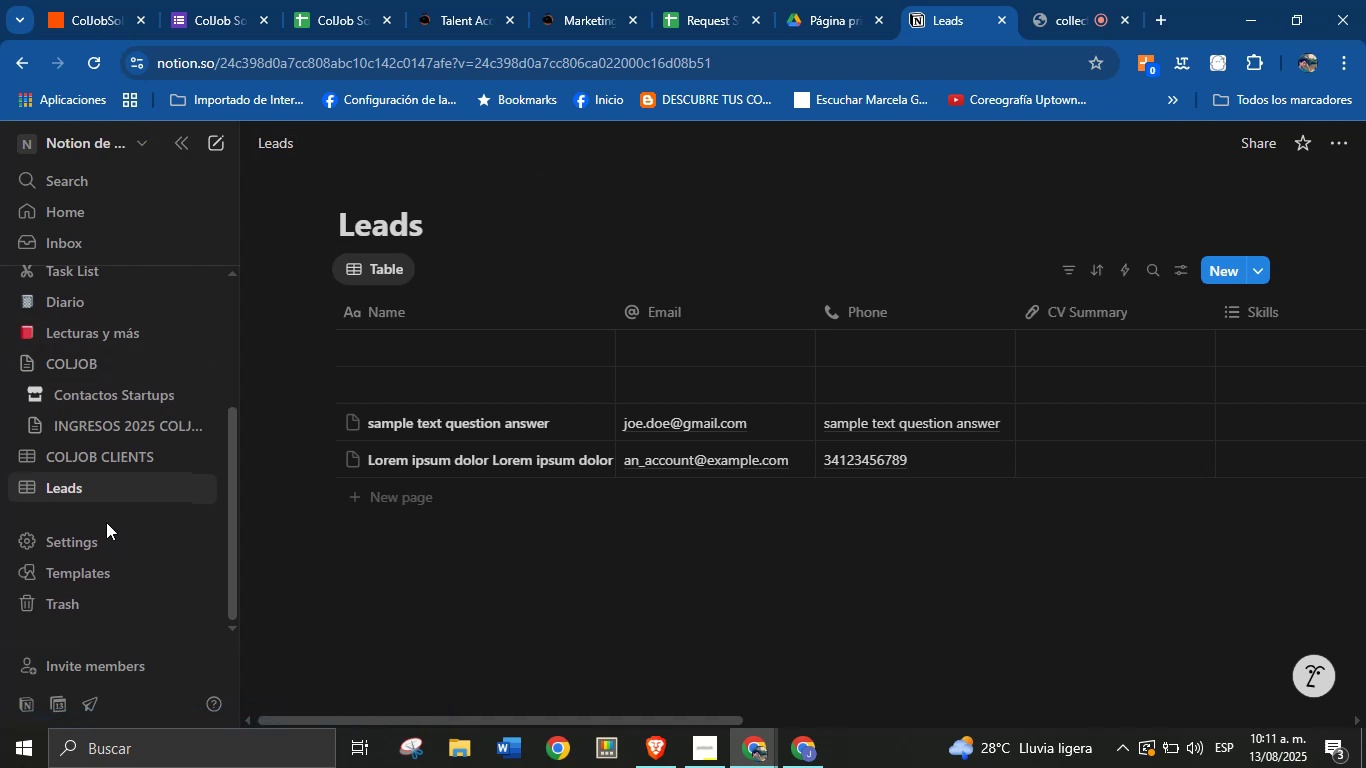 
scroll: coordinate [102, 364], scroll_direction: up, amount: 5.0
 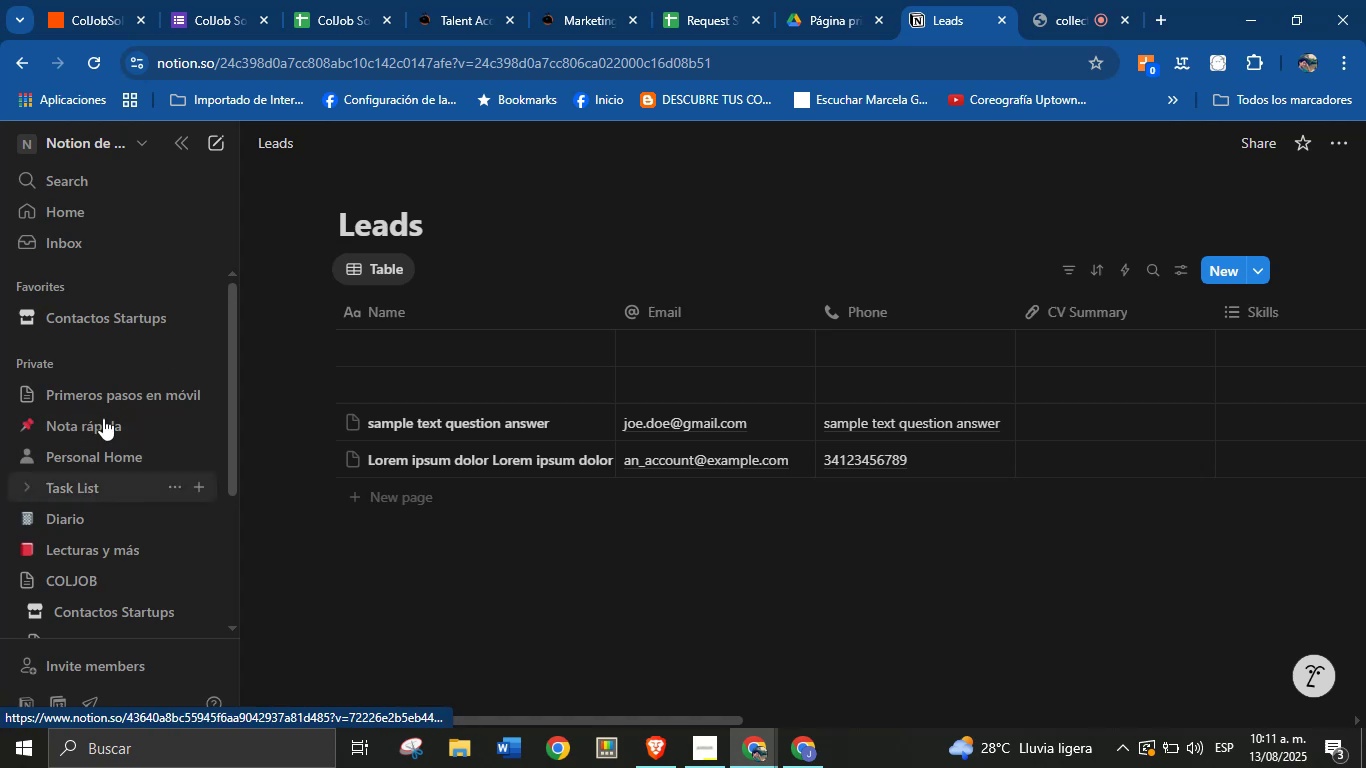 
scroll: coordinate [111, 445], scroll_direction: down, amount: 2.0
 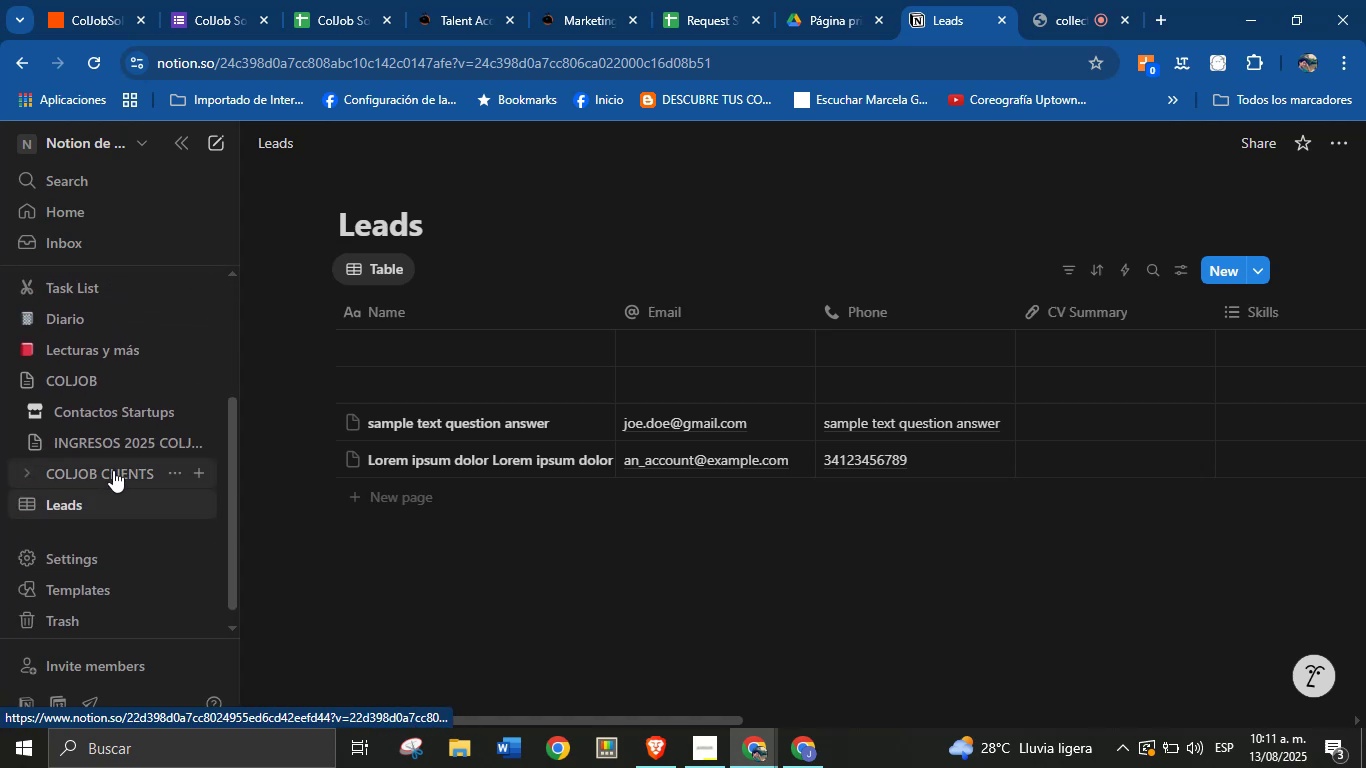 
scroll: coordinate [119, 363], scroll_direction: up, amount: 4.0
 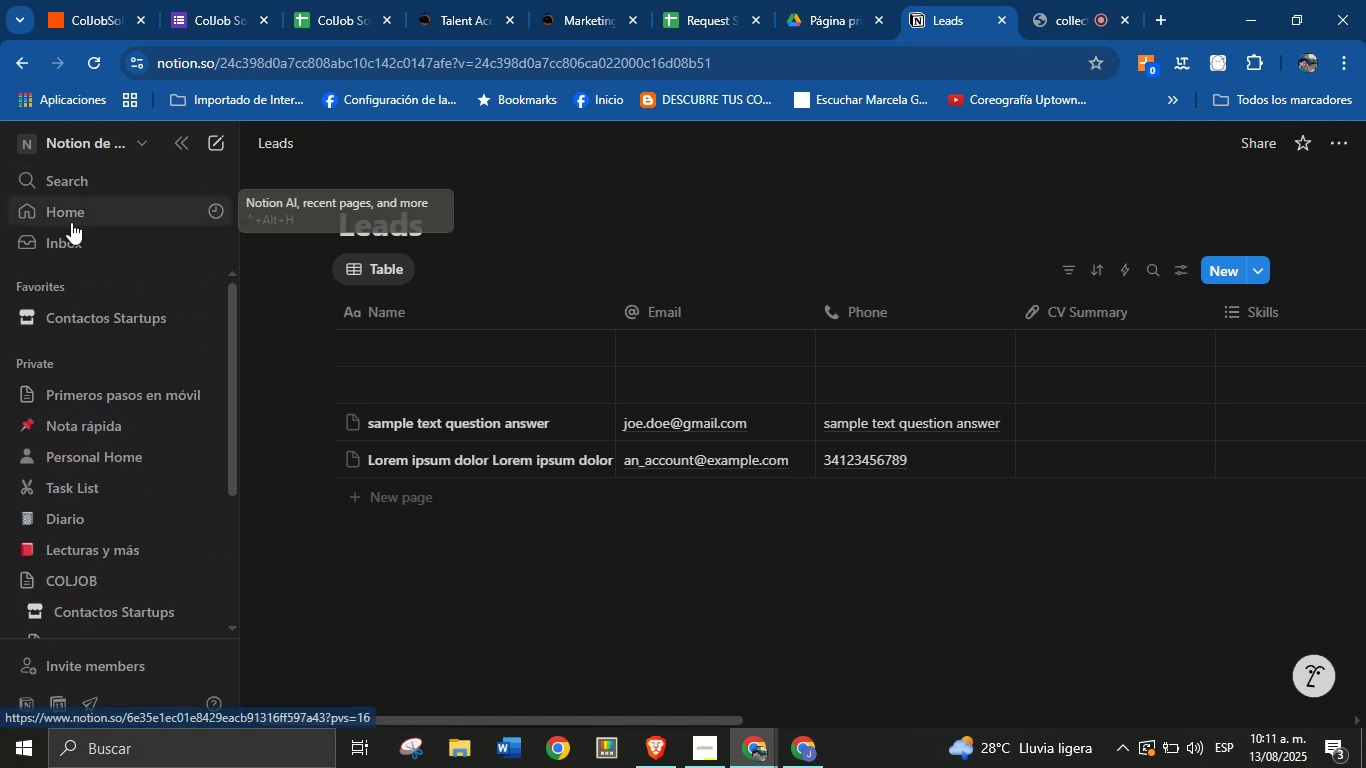 
left_click([81, 210])
 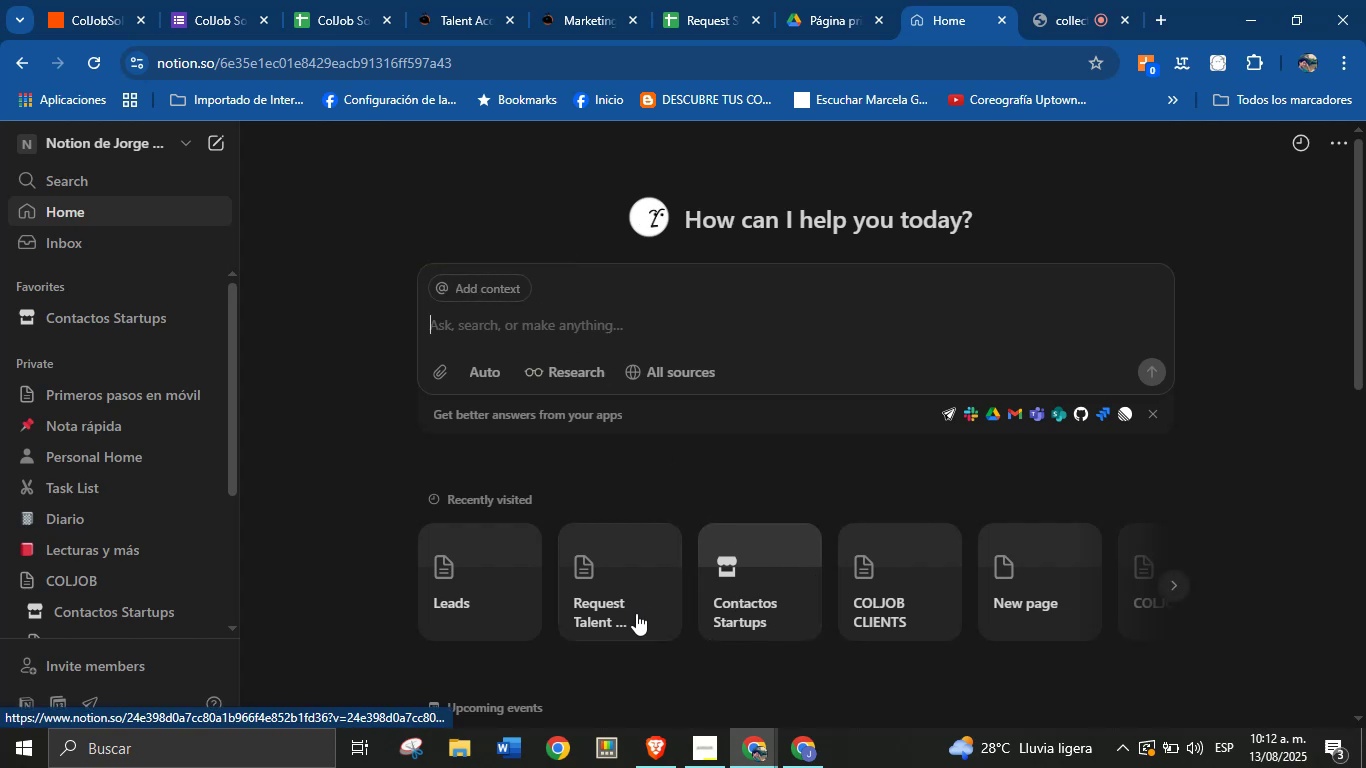 
wait(33.92)
 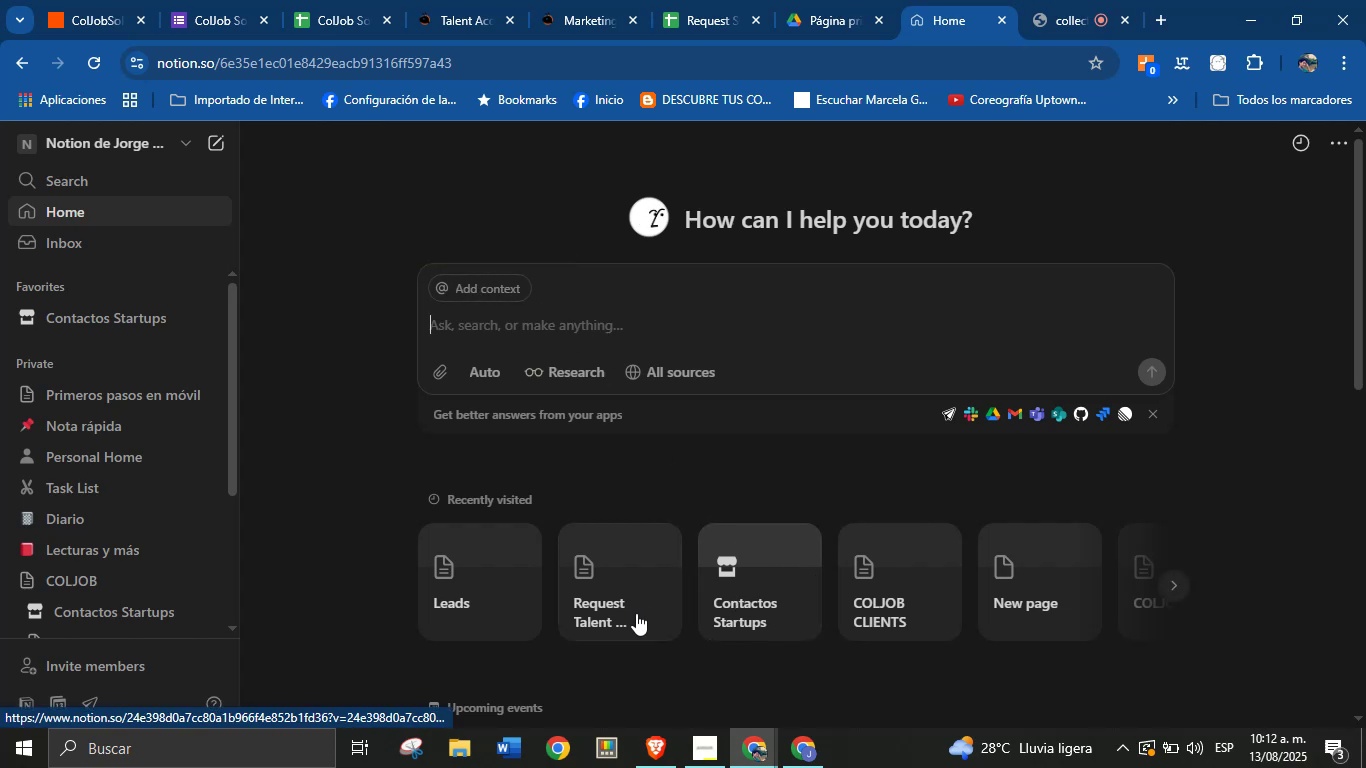 
scroll: coordinate [679, 554], scroll_direction: down, amount: 8.0
 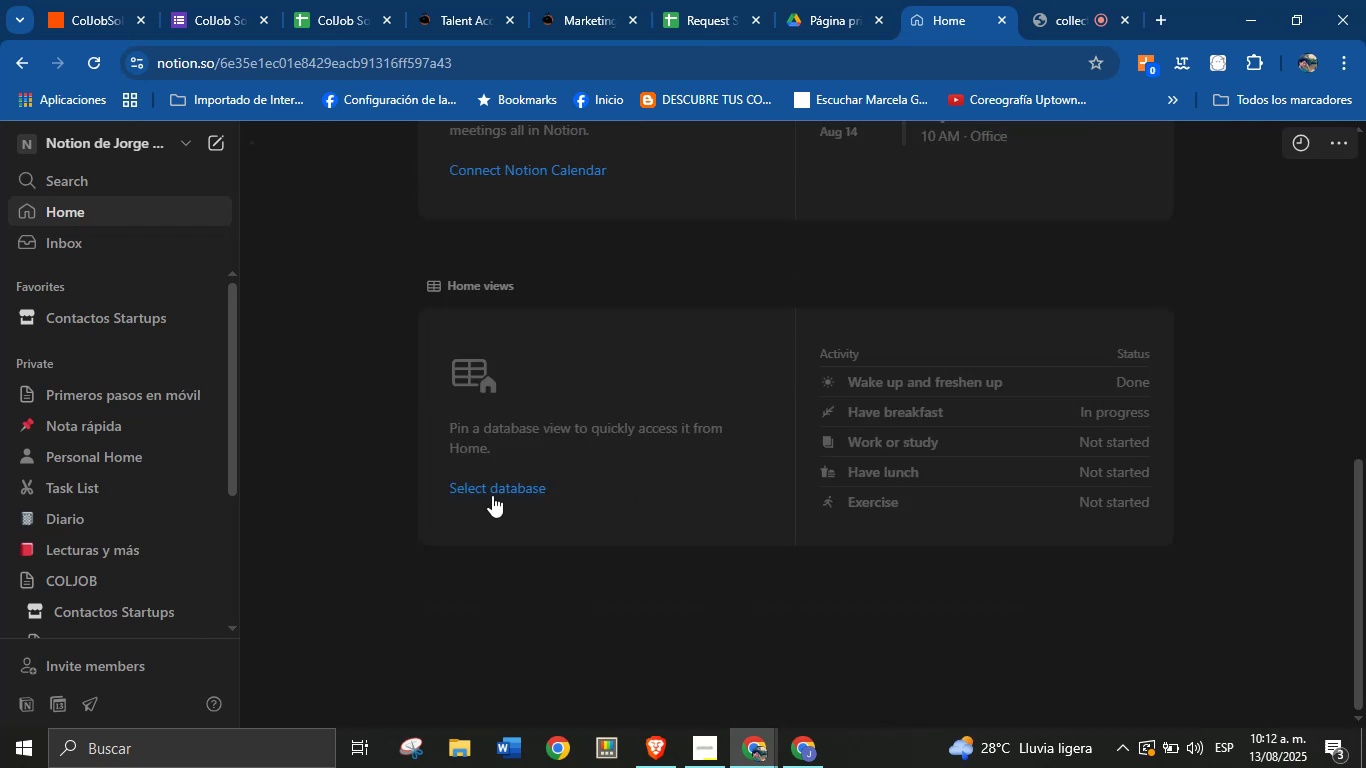 
scroll: coordinate [417, 482], scroll_direction: up, amount: 3.0
 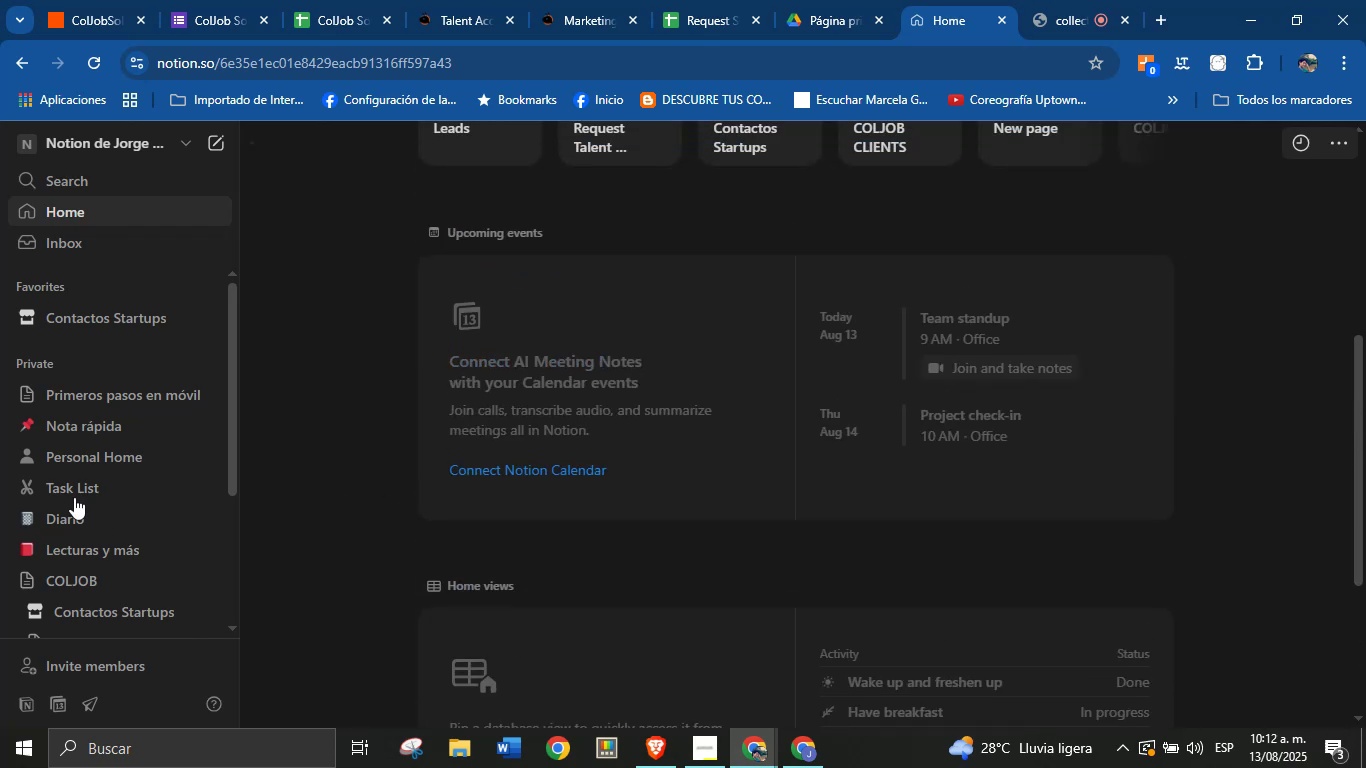 
scroll: coordinate [68, 482], scroll_direction: down, amount: 1.0
 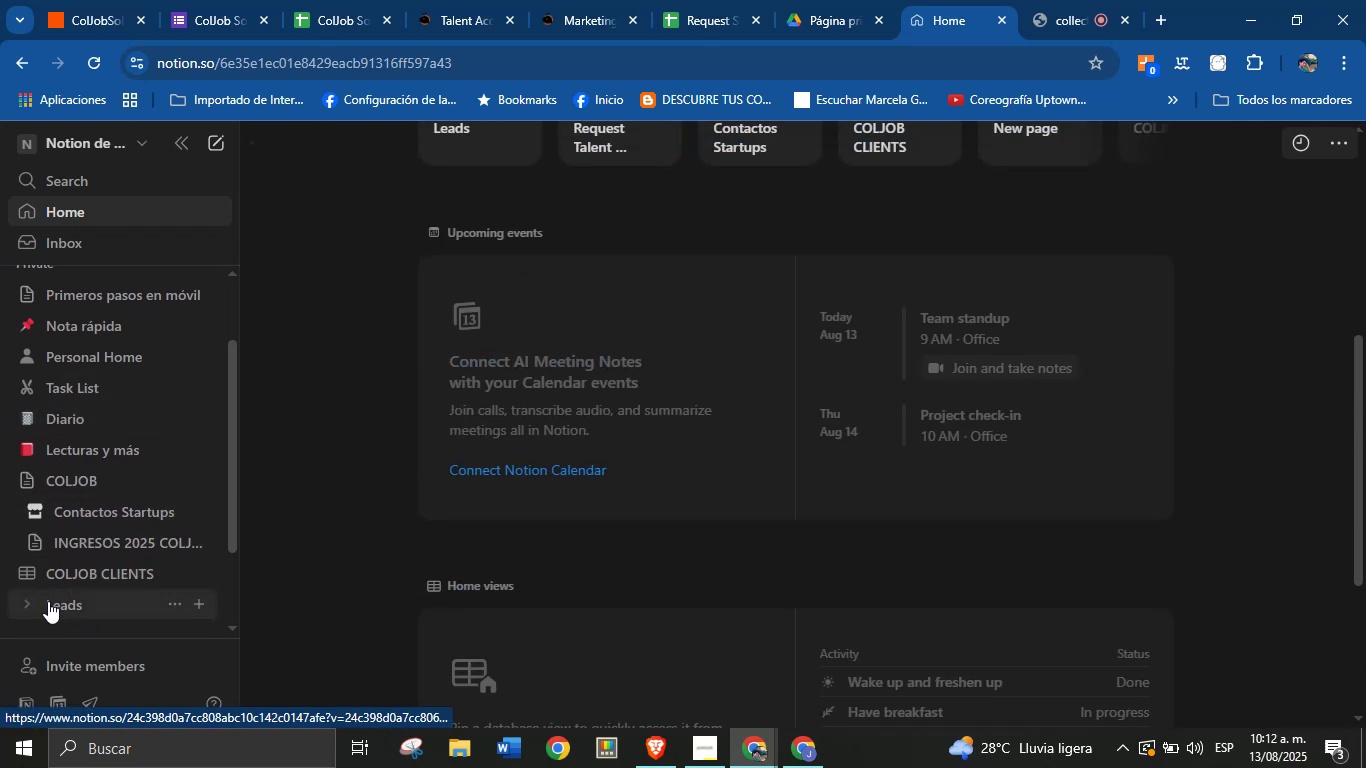 
left_click([69, 605])
 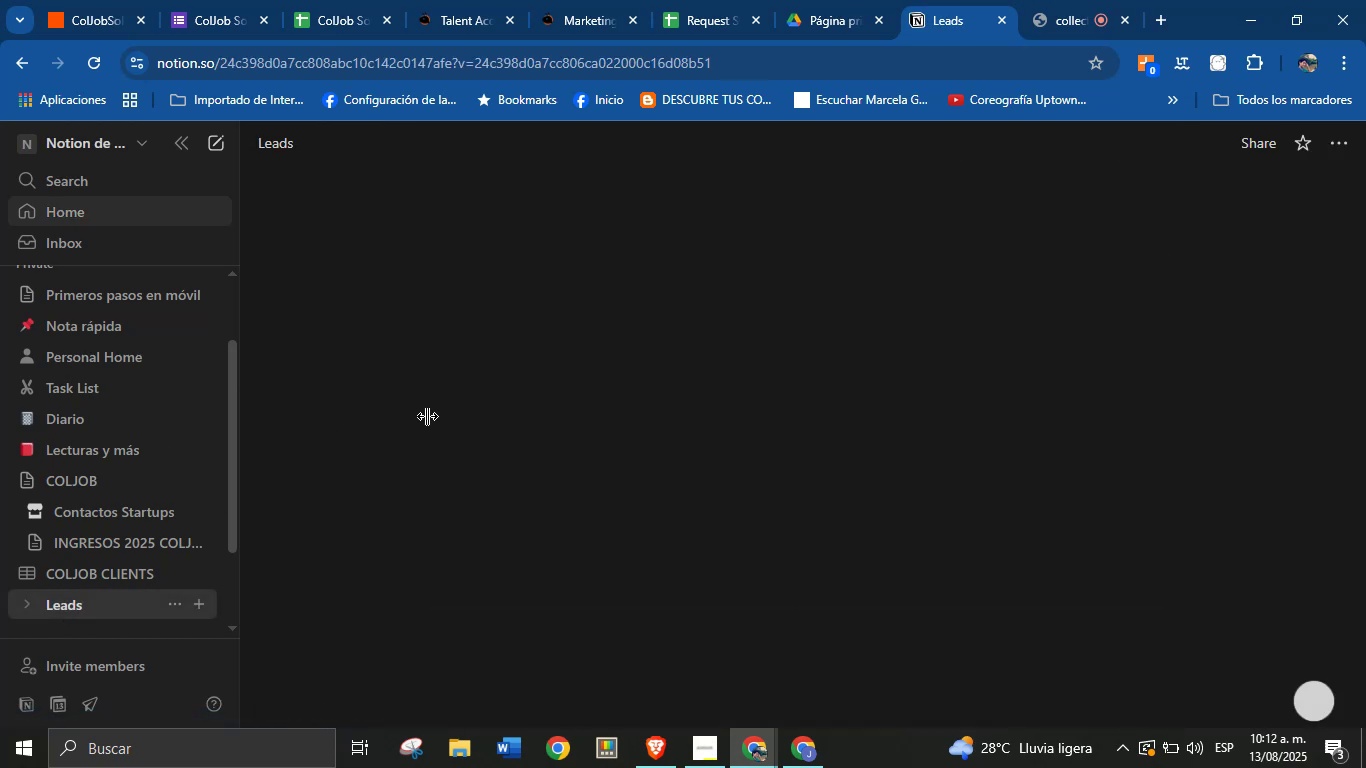 
mouse_move([206, 428])
 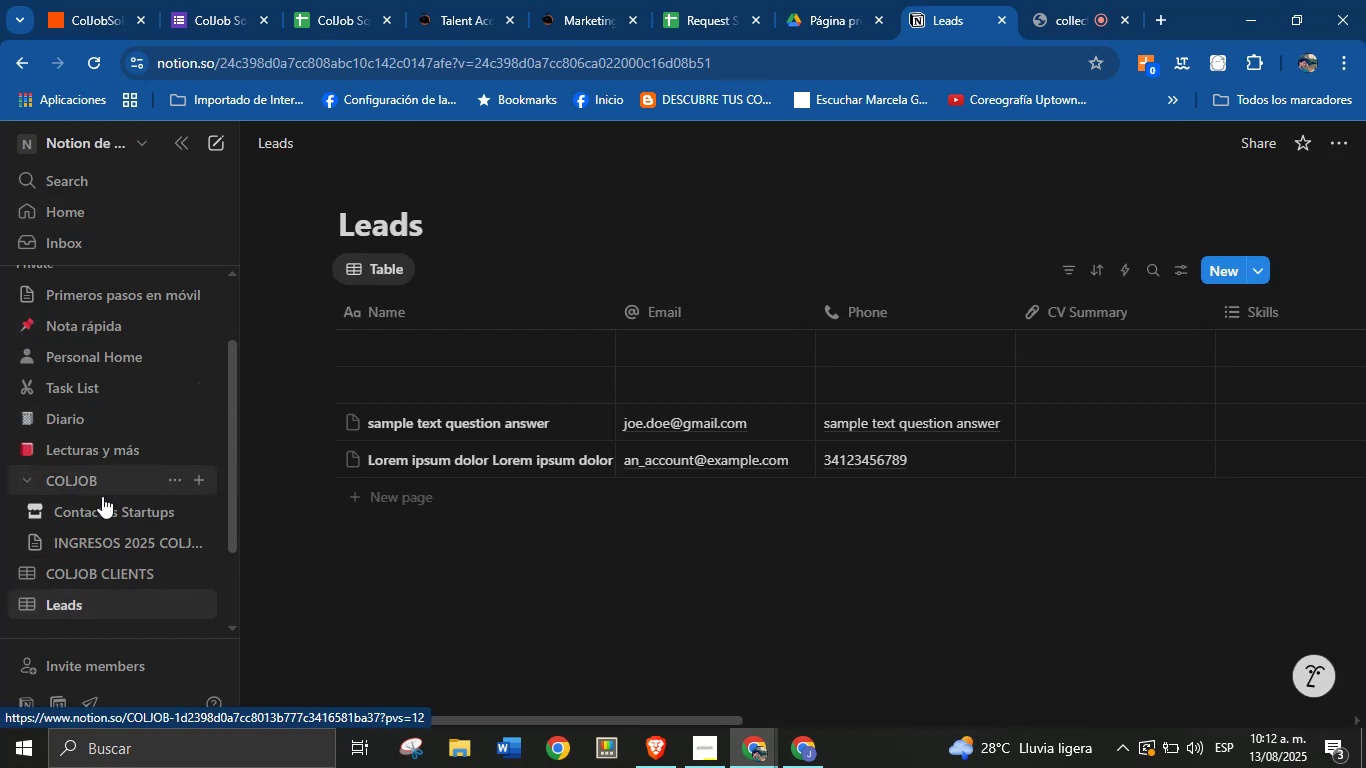 
wait(7.05)
 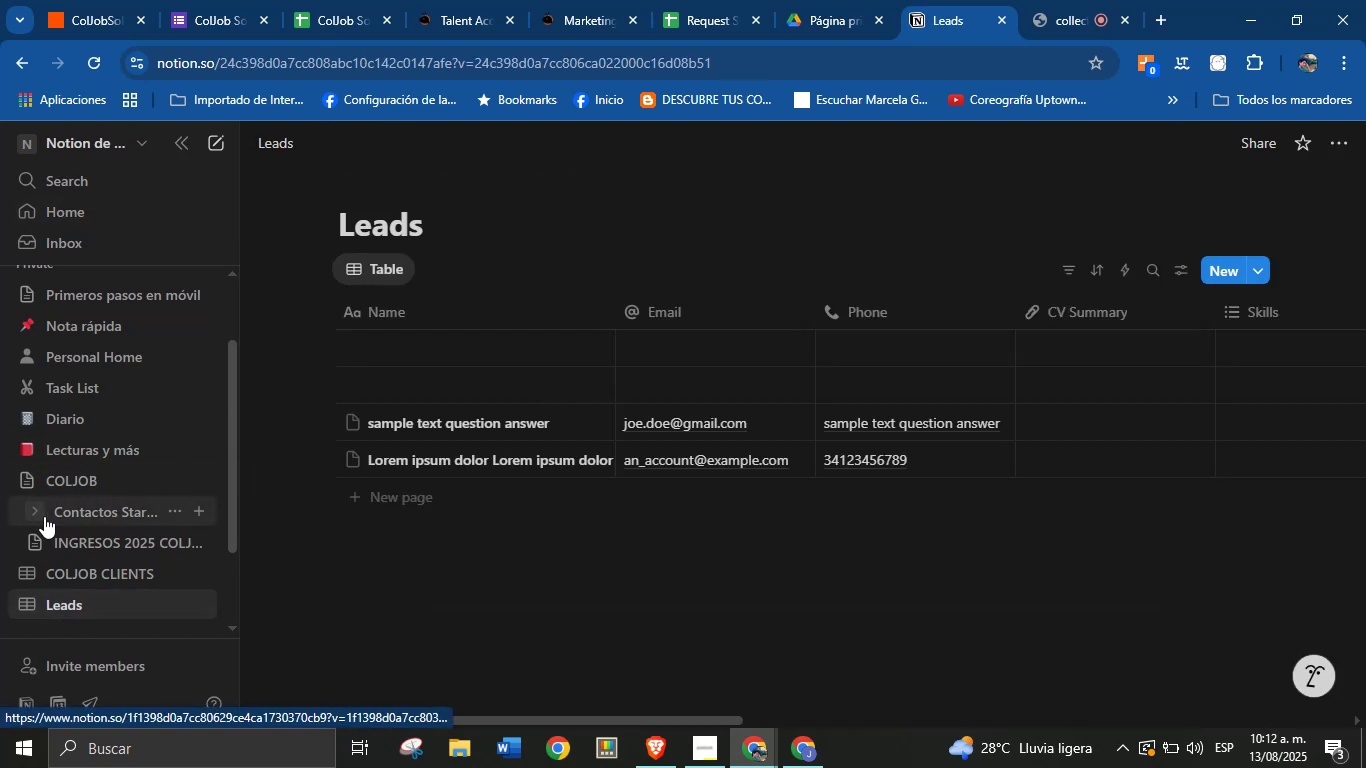 
left_click([38, 510])
 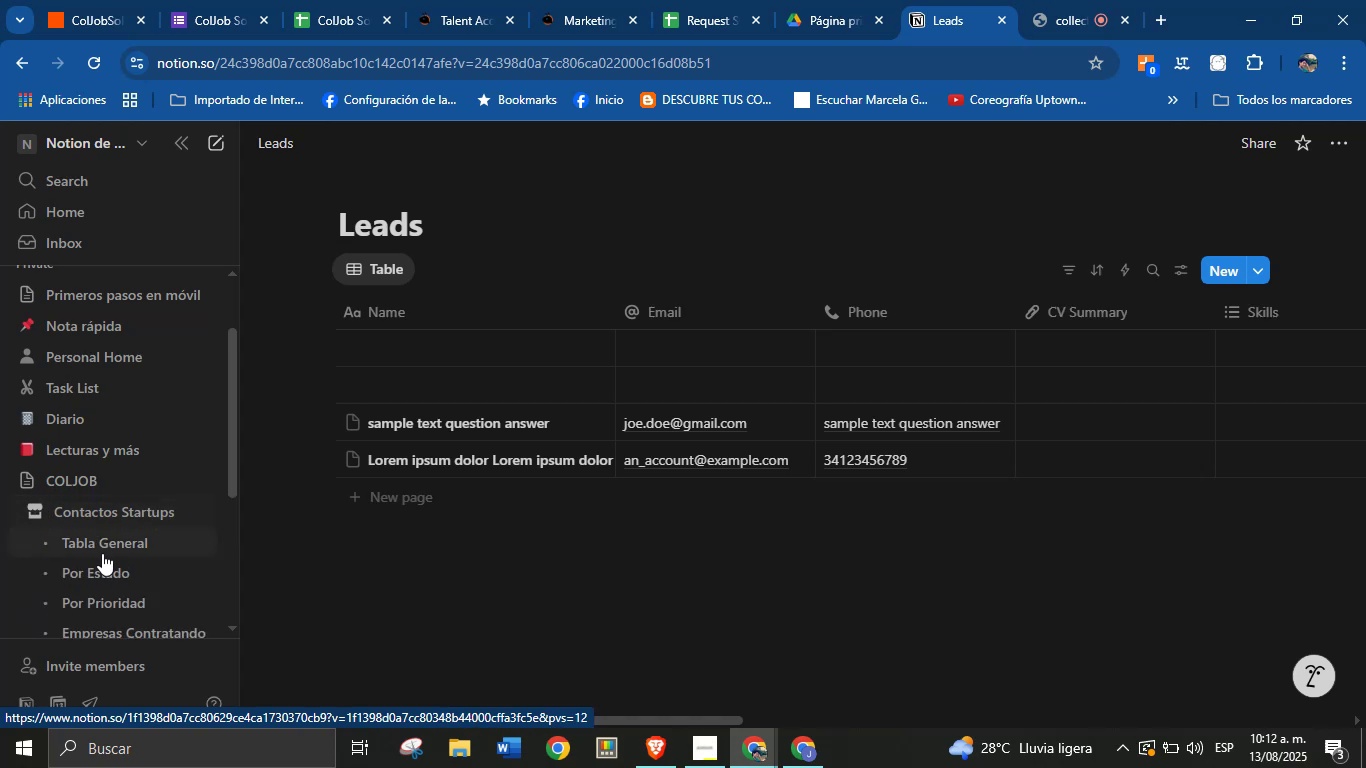 
scroll: coordinate [112, 569], scroll_direction: down, amount: 3.0
 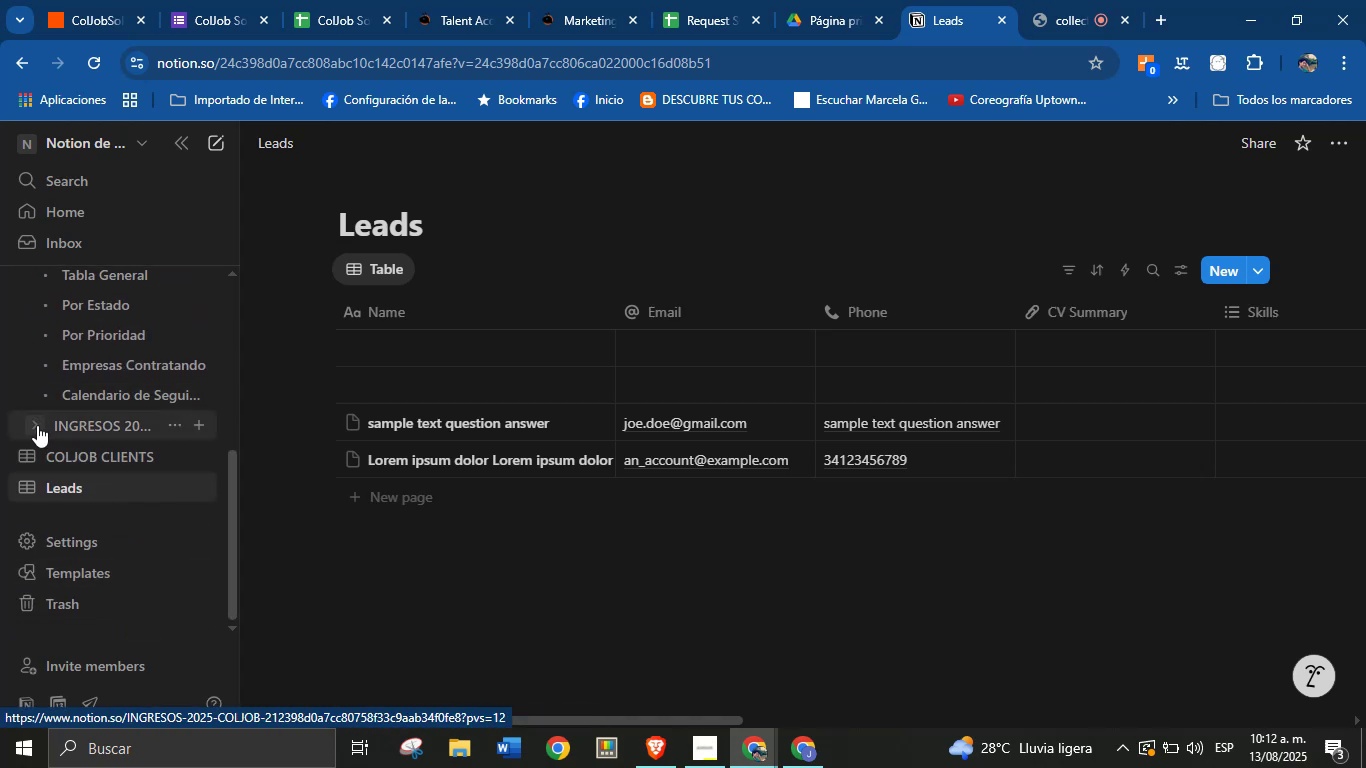 
left_click([29, 429])
 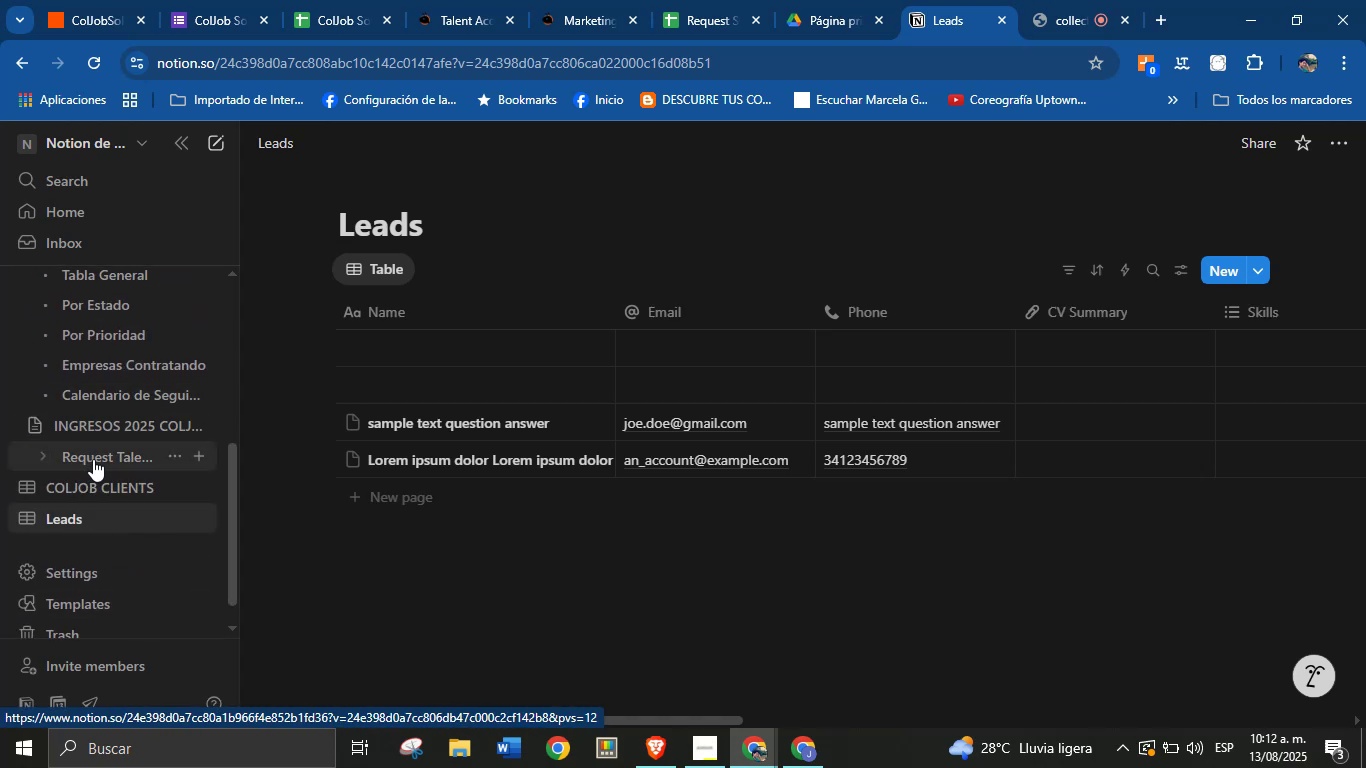 
left_click_drag(start_coordinate=[104, 454], to_coordinate=[16, 454])
 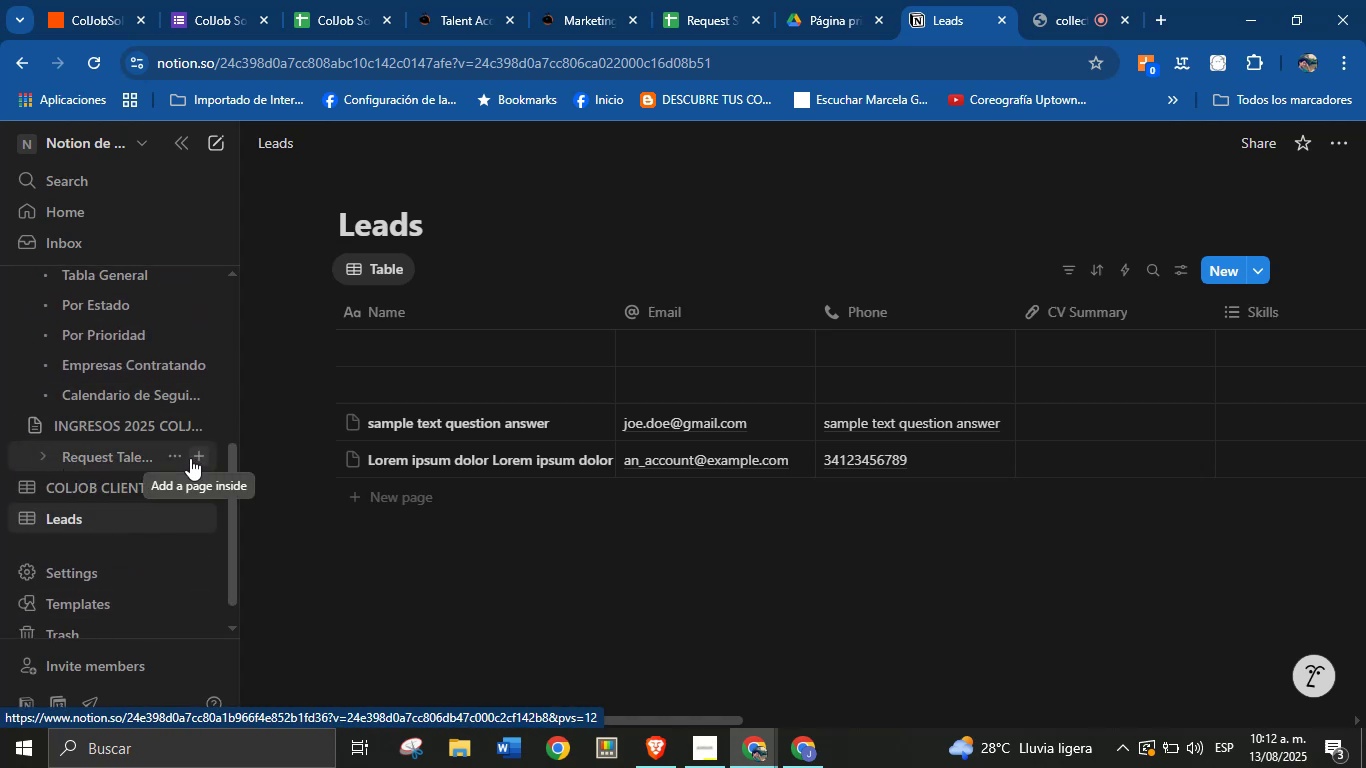 
left_click([183, 458])
 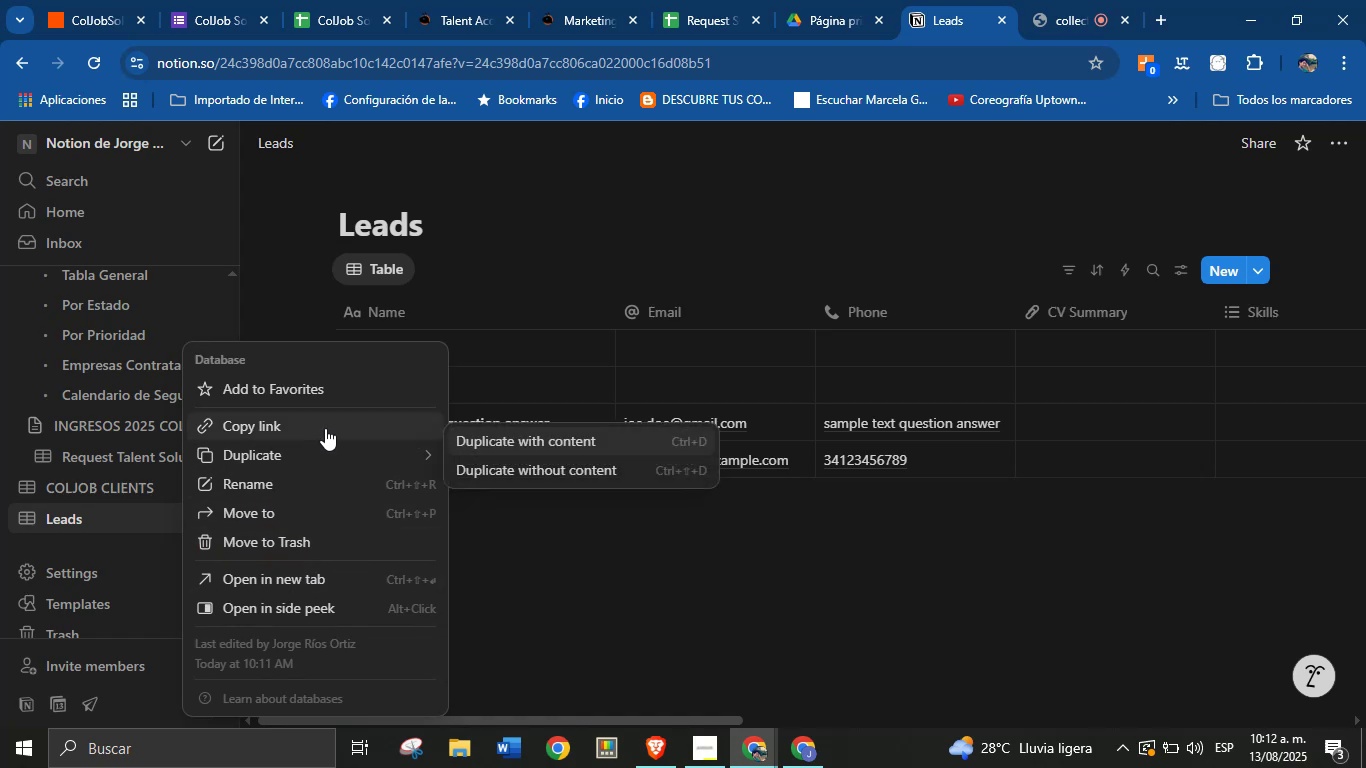 
wait(8.52)
 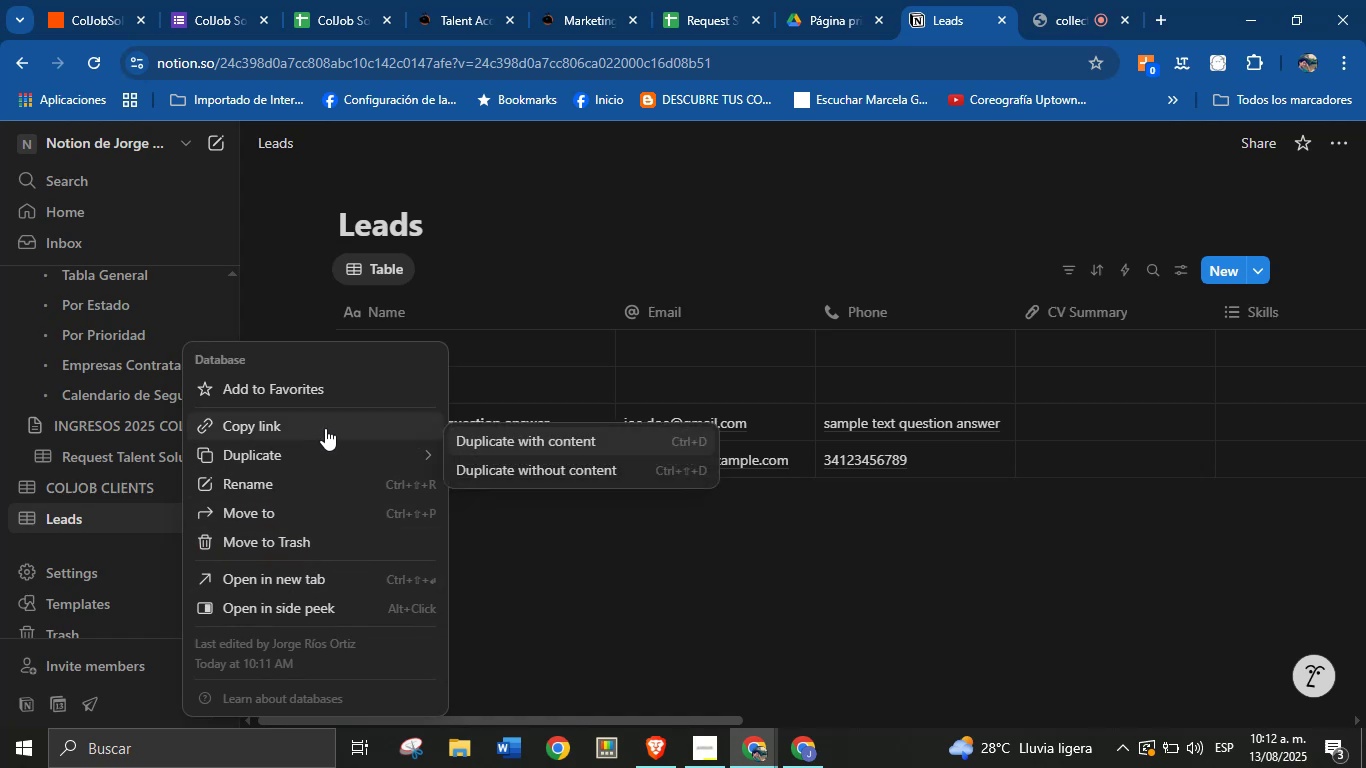 
left_click([348, 515])
 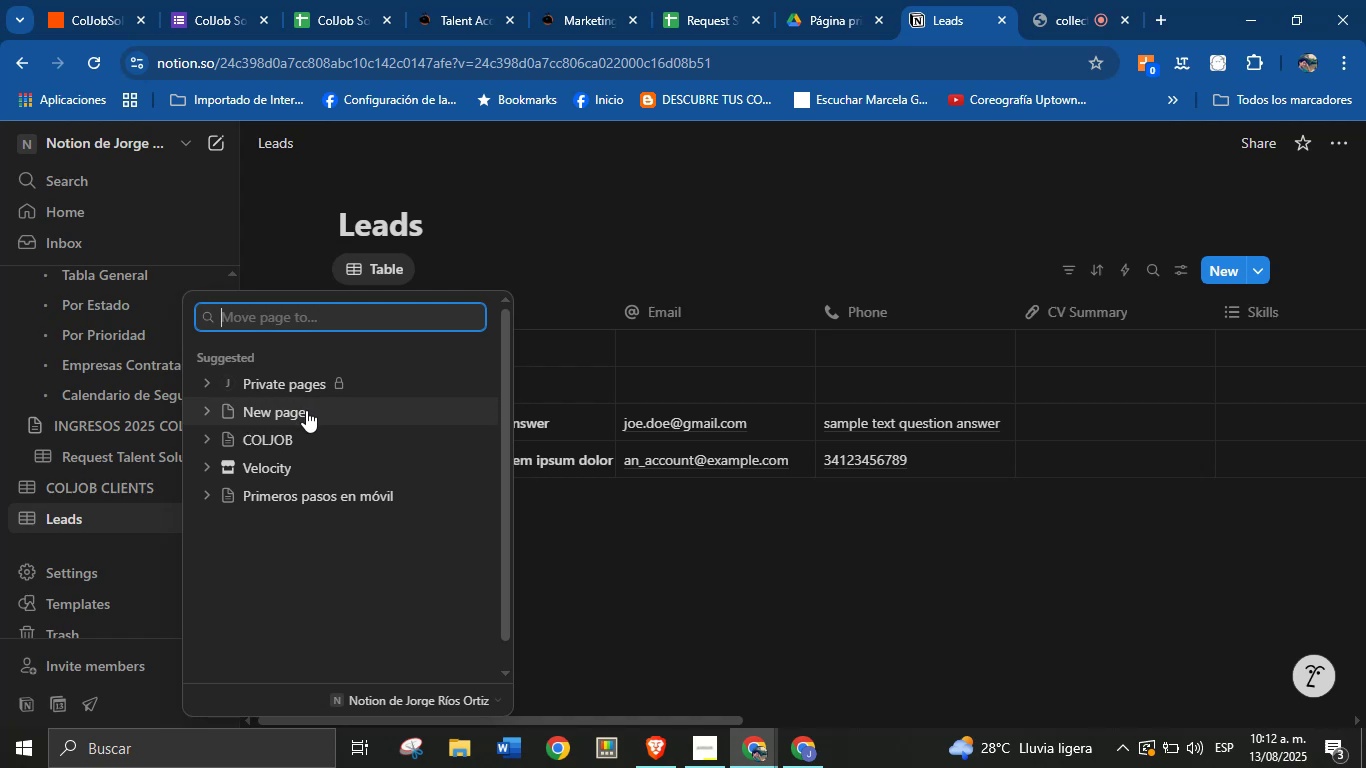 
left_click([324, 565])
 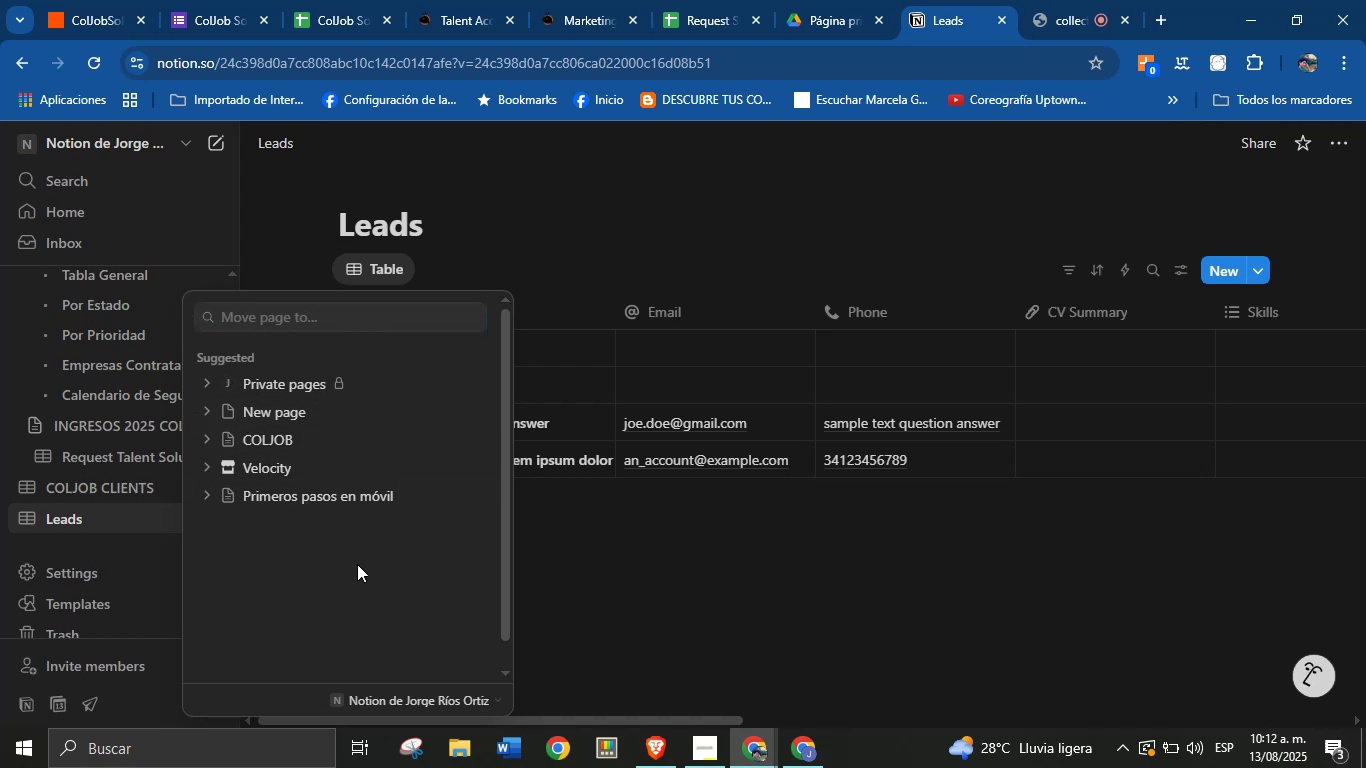 
scroll: coordinate [395, 589], scroll_direction: down, amount: 3.0
 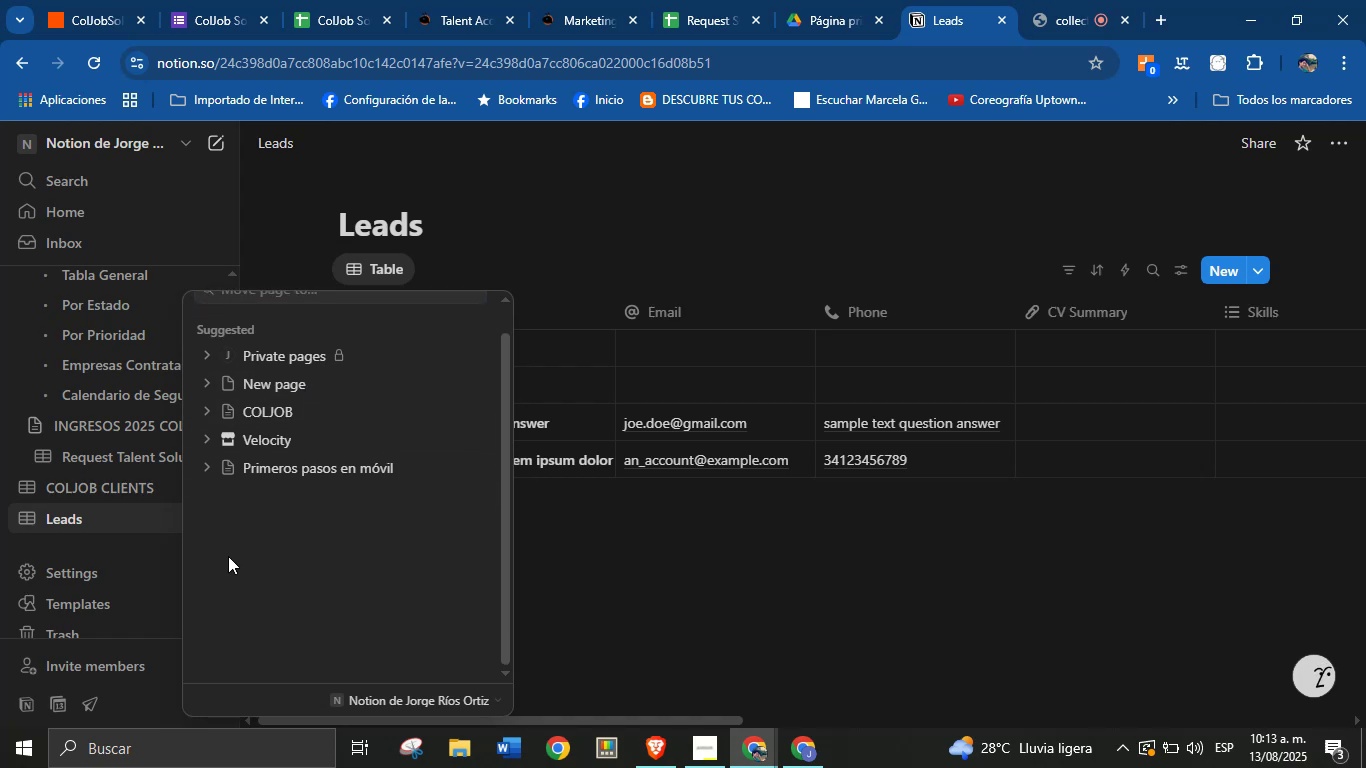 
scroll: coordinate [111, 400], scroll_direction: up, amount: 2.0
 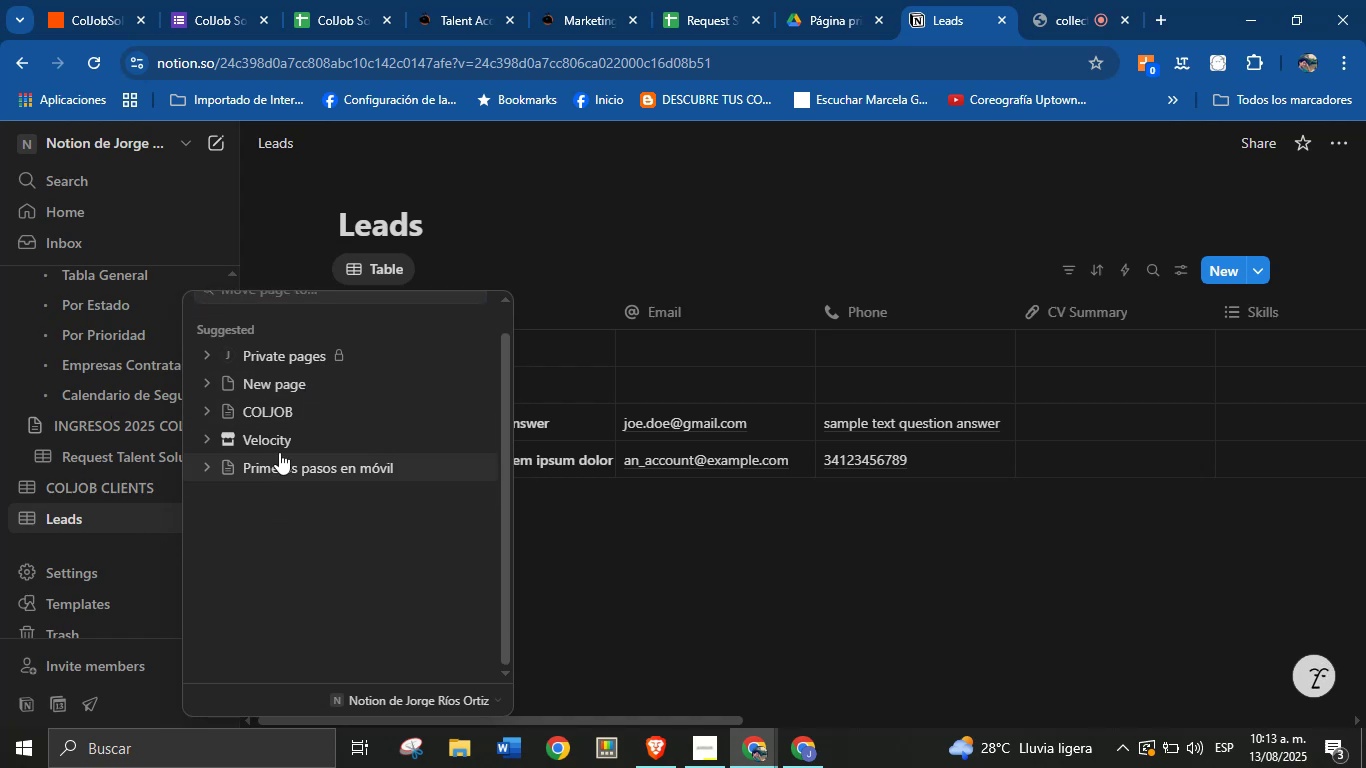 
left_click([279, 405])
 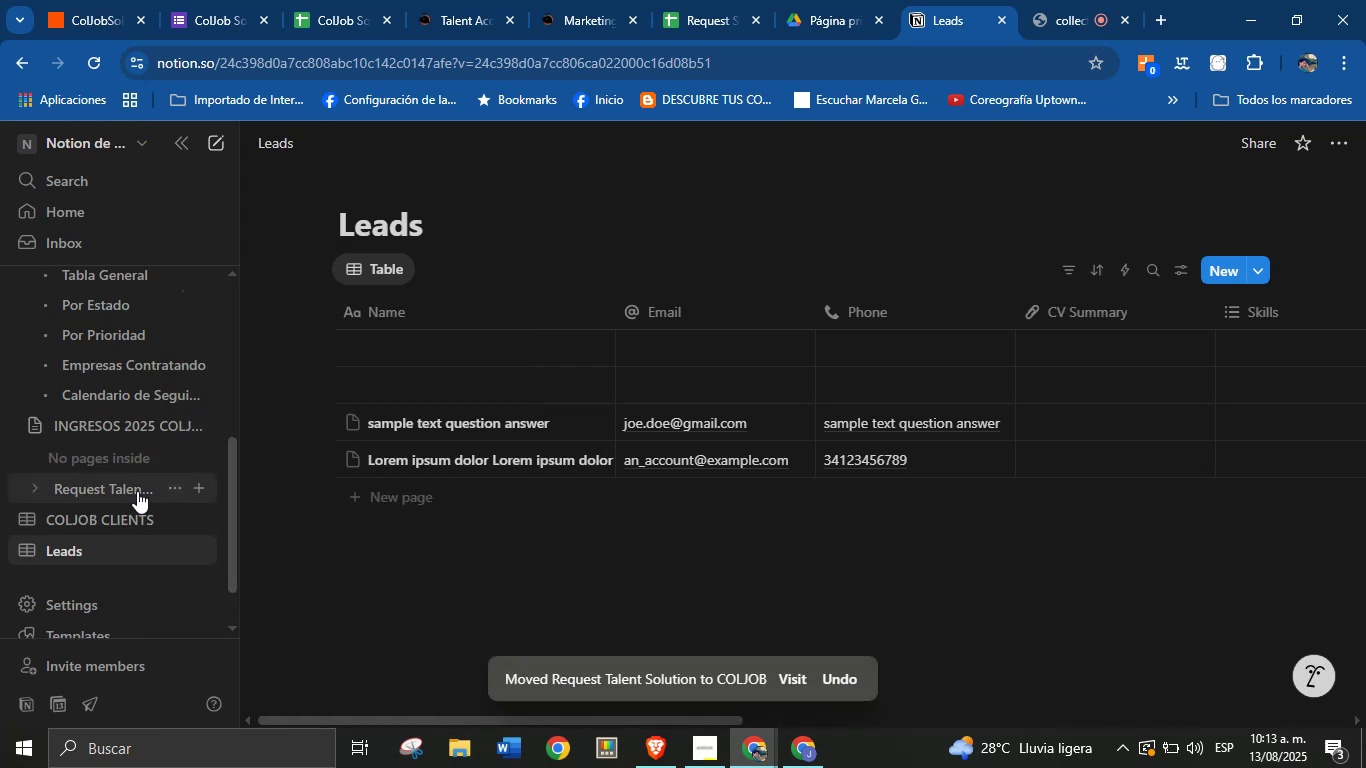 
scroll: coordinate [130, 419], scroll_direction: up, amount: 2.0
 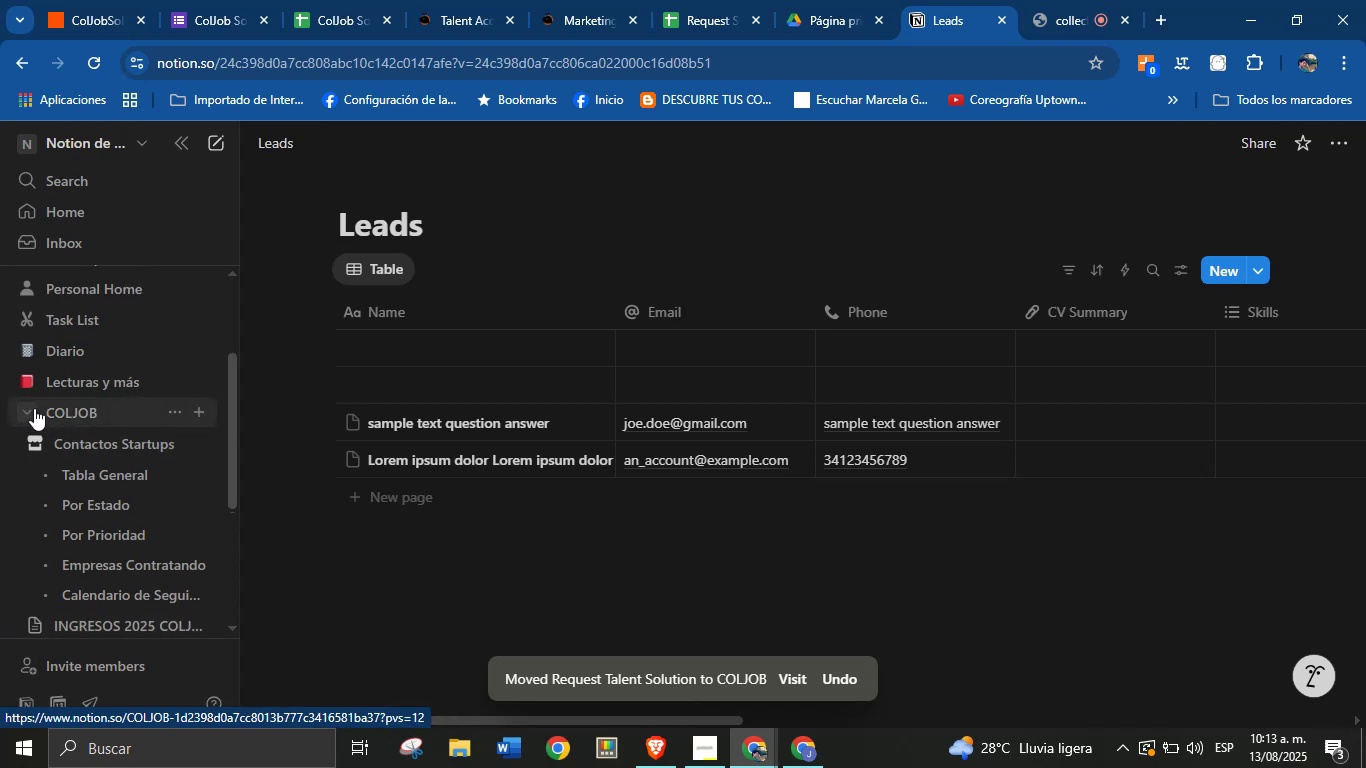 
left_click([25, 412])
 